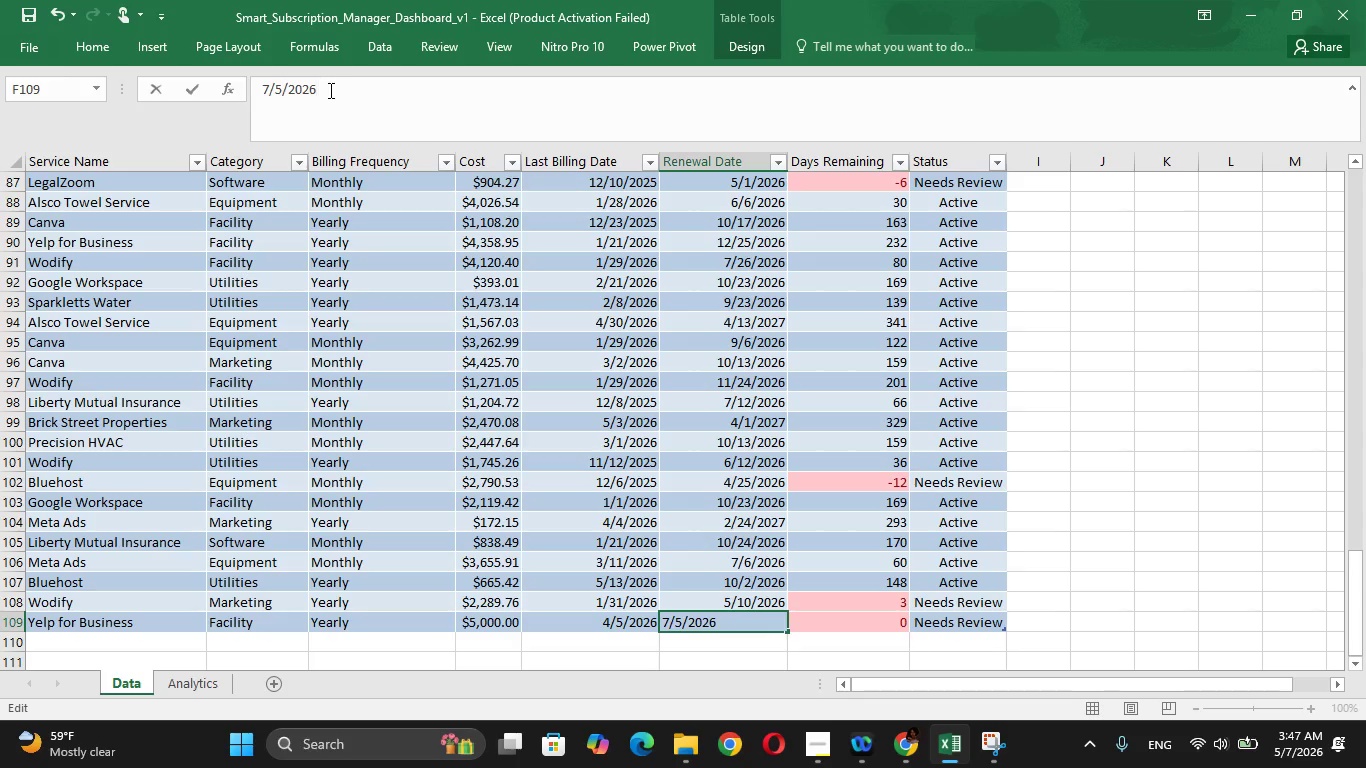 
key(Enter)
 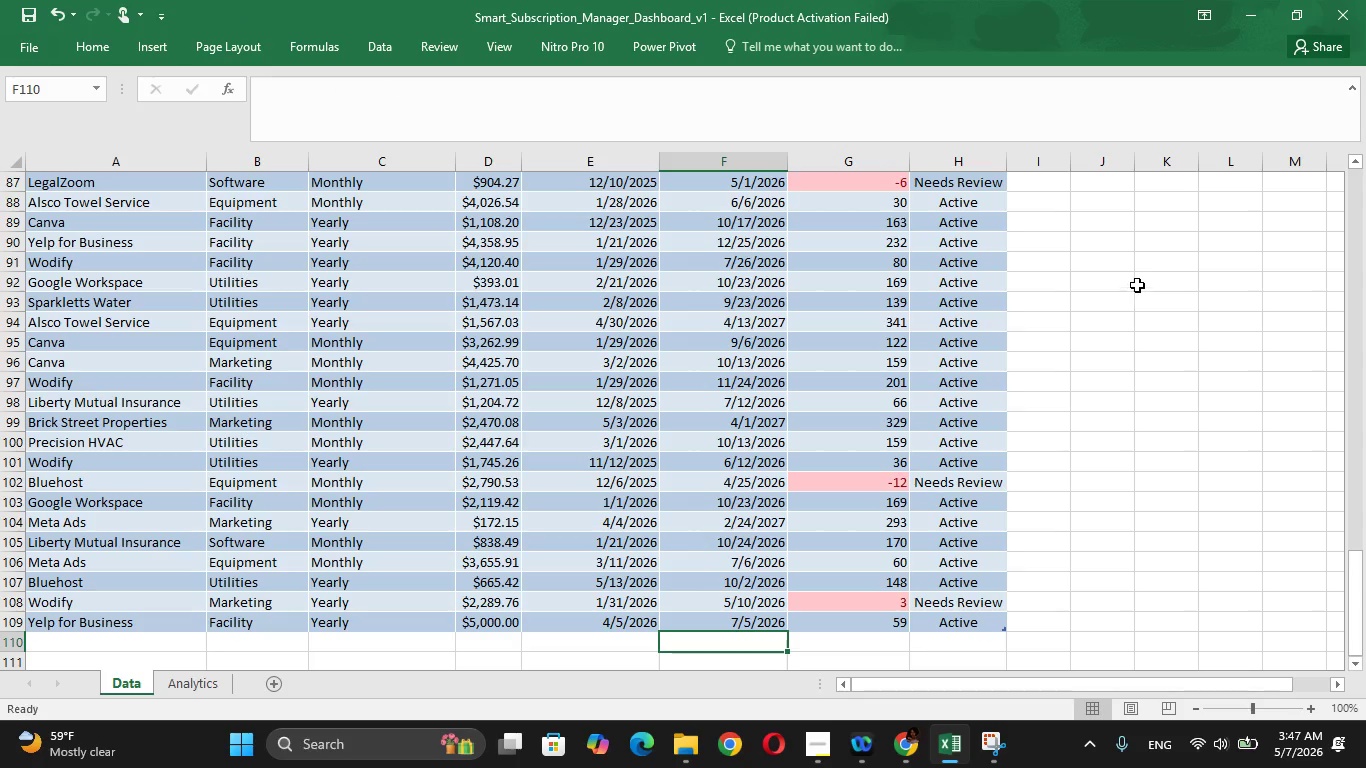 
left_click([1117, 347])
 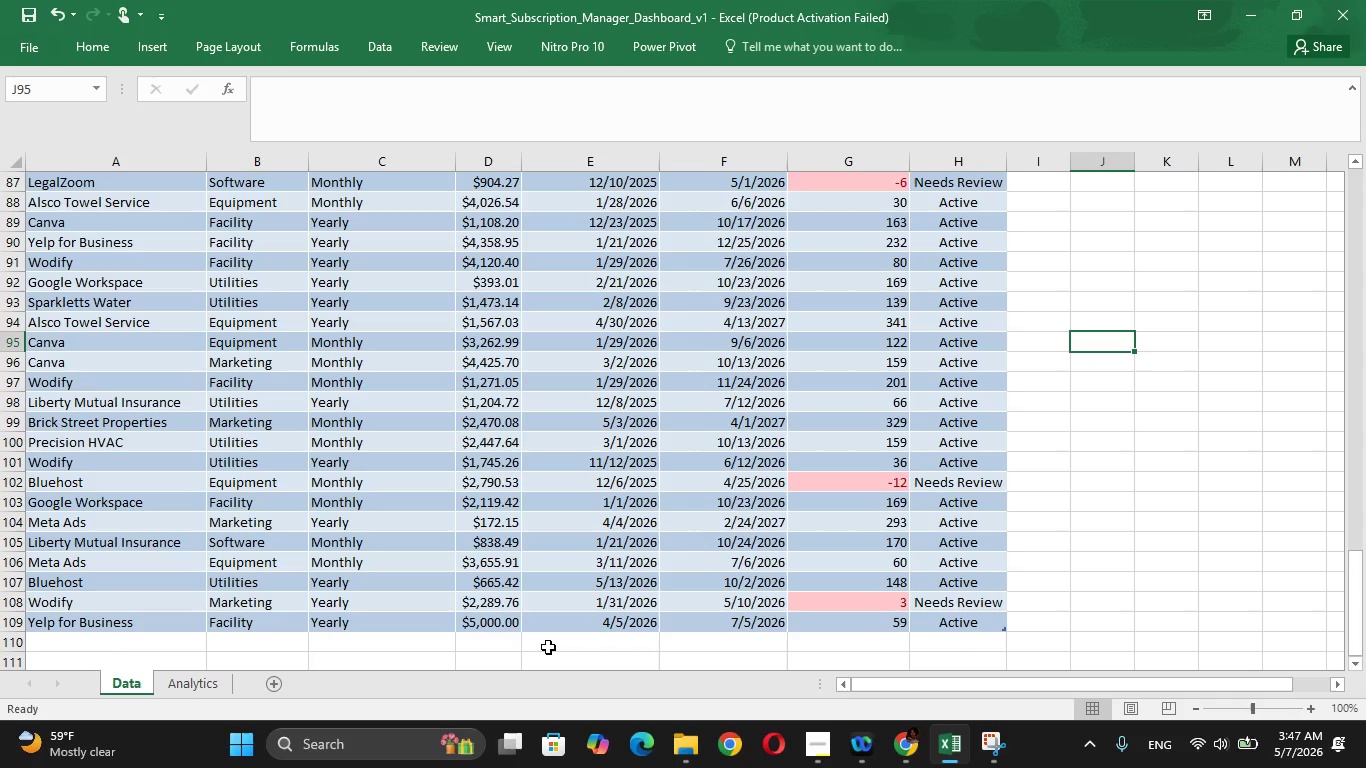 
wait(9.16)
 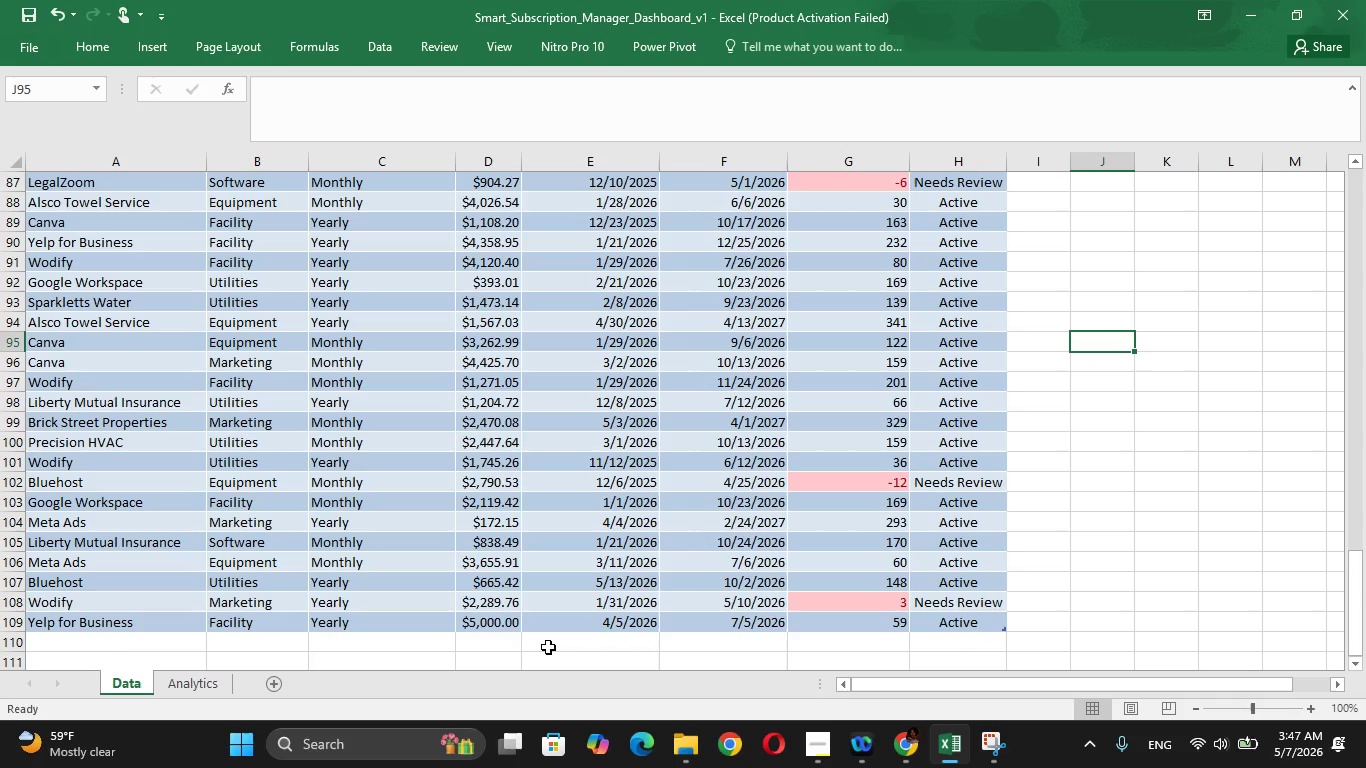 
left_click([192, 680])
 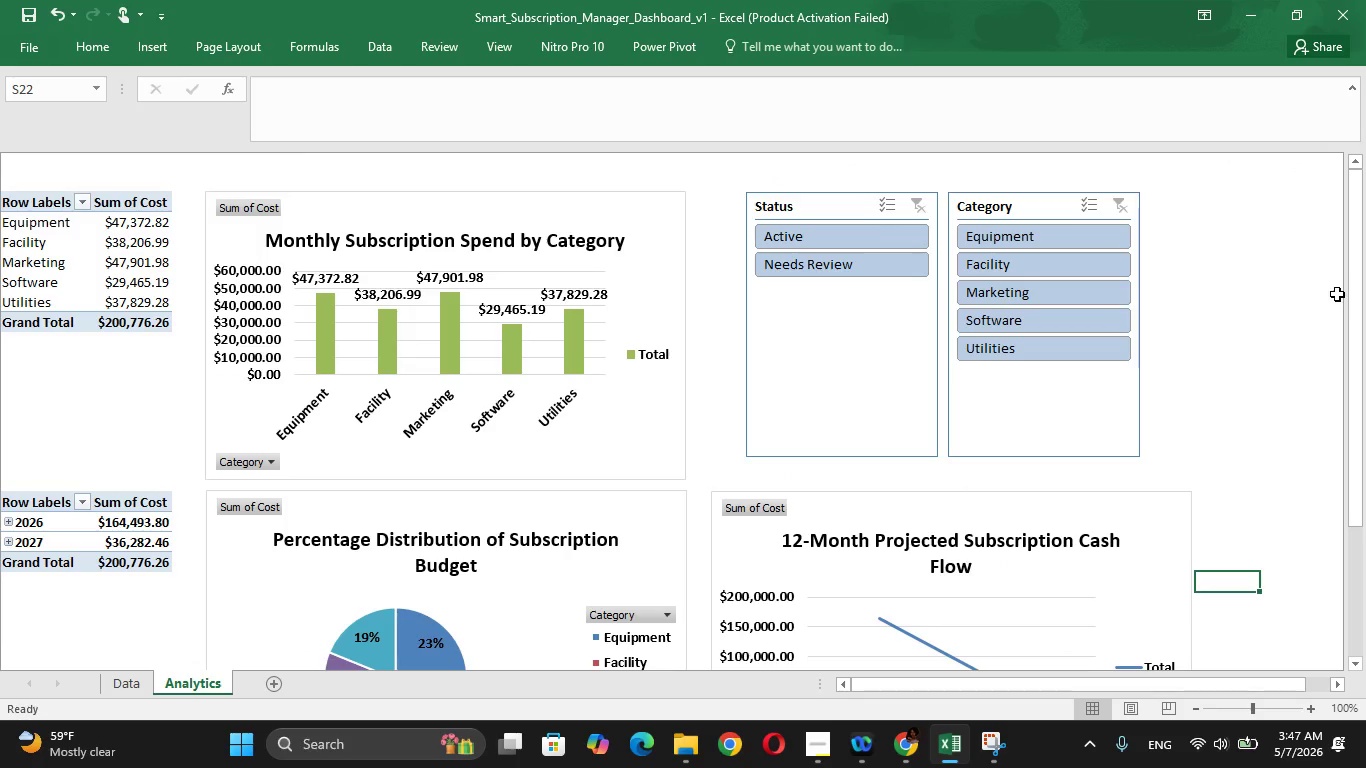 
left_click_drag(start_coordinate=[1365, 300], to_coordinate=[1365, 349])
 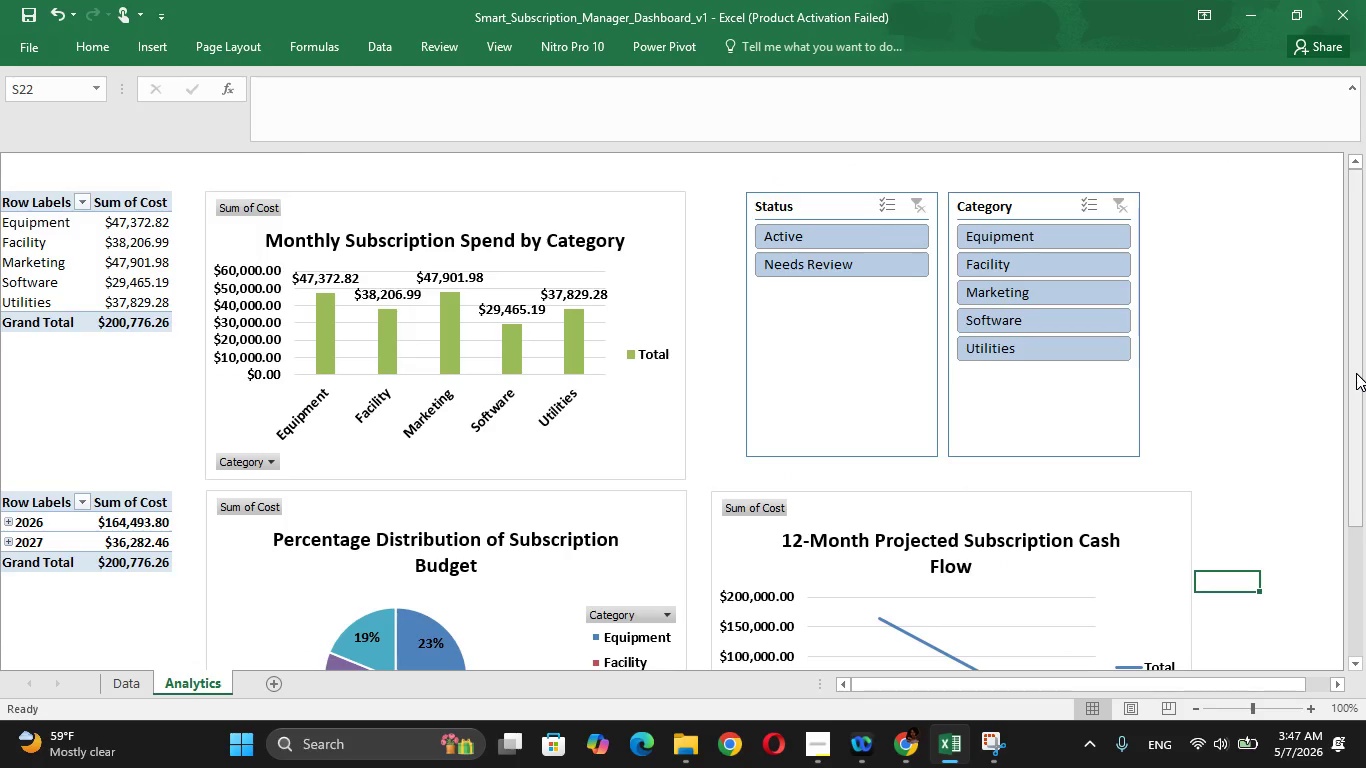 
left_click_drag(start_coordinate=[1356, 373], to_coordinate=[1364, 394])
 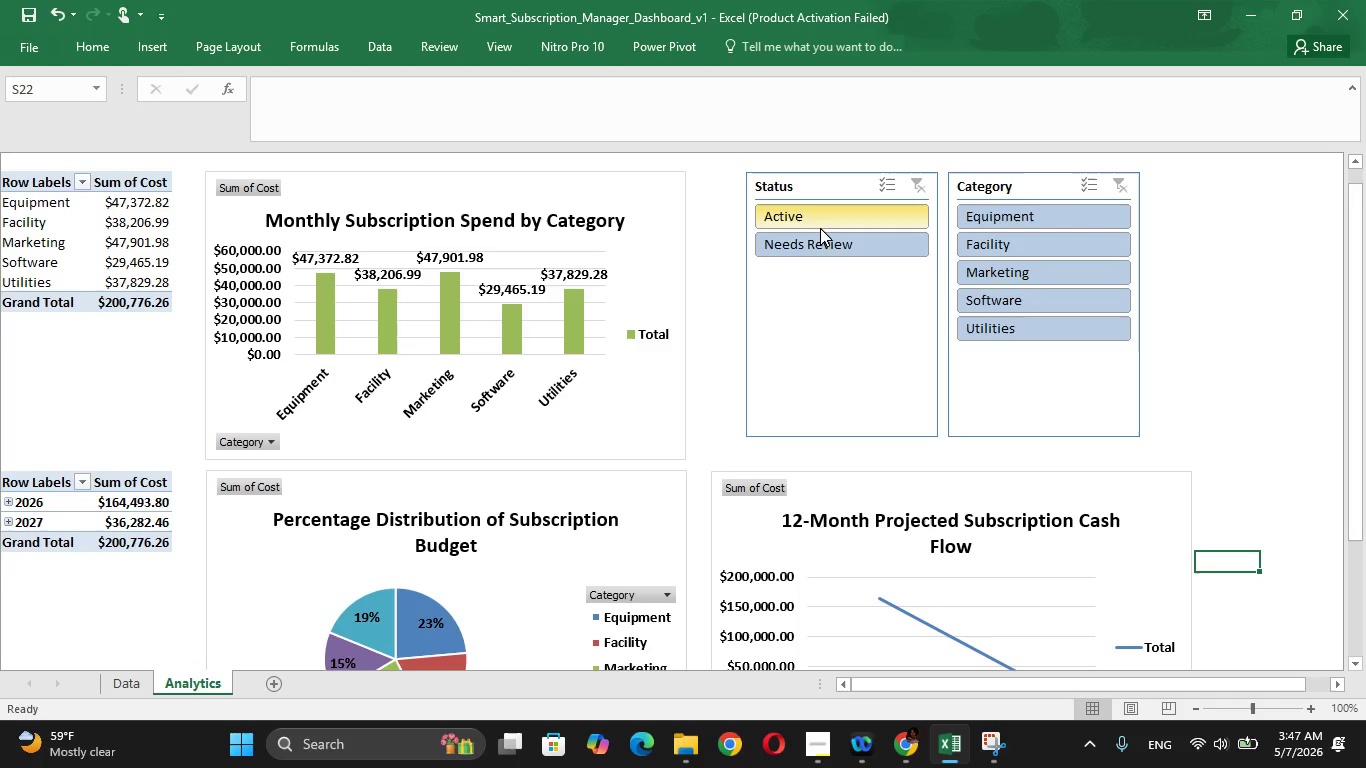 
left_click([819, 224])
 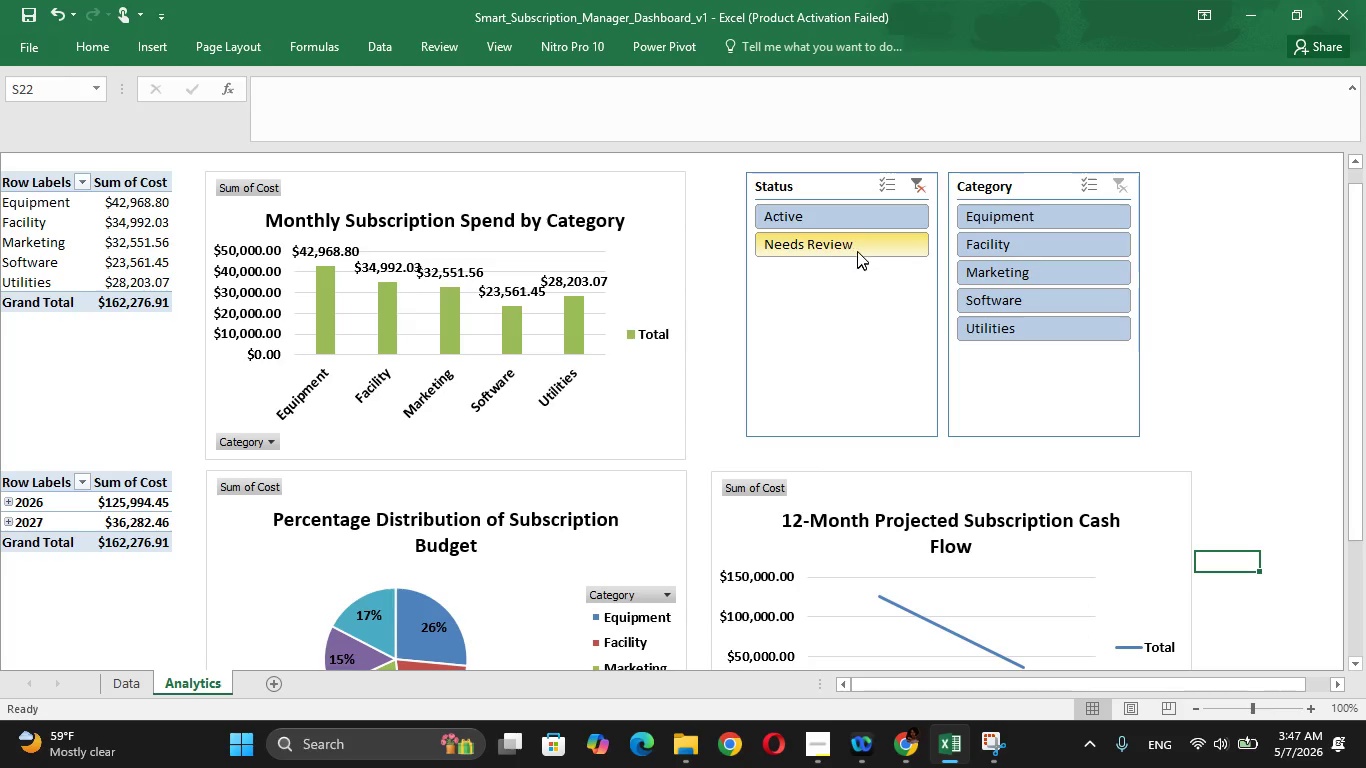 
left_click([983, 250])
 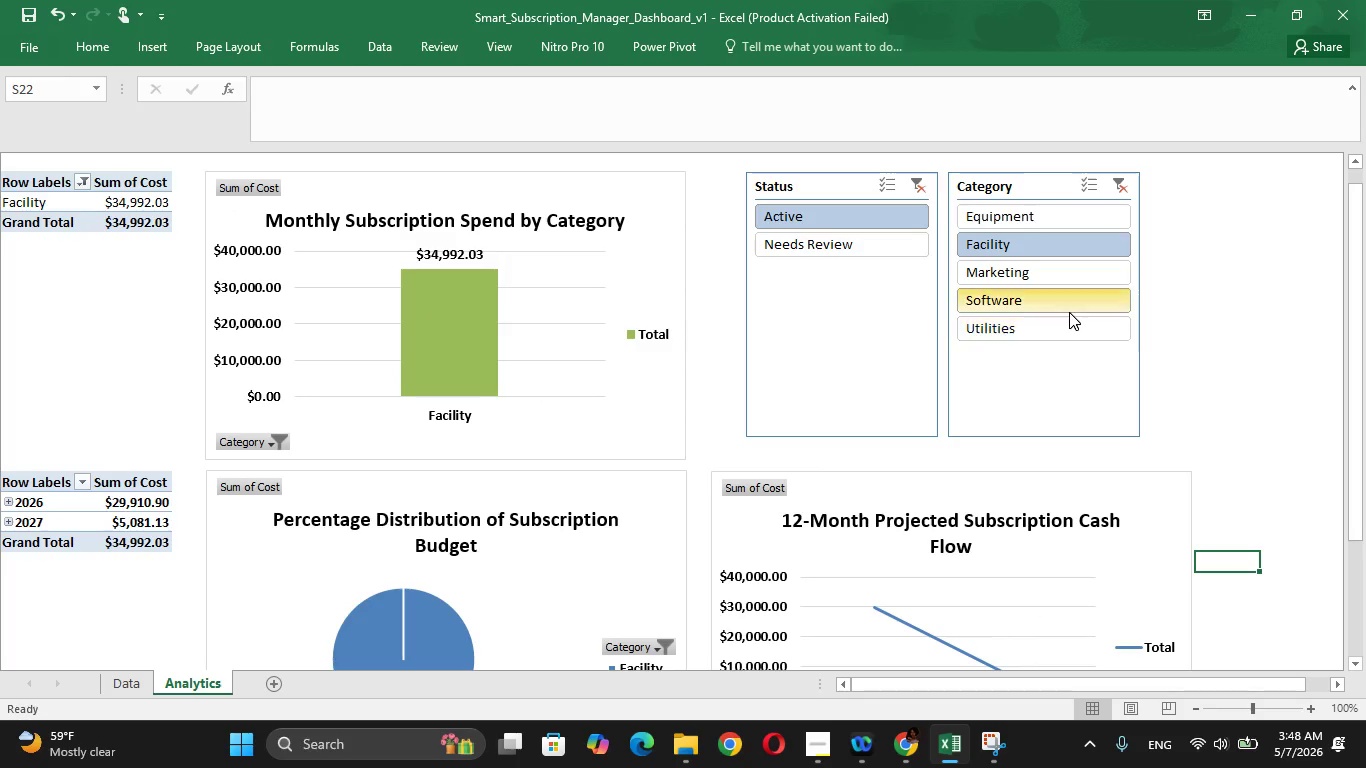 
left_click([1069, 312])
 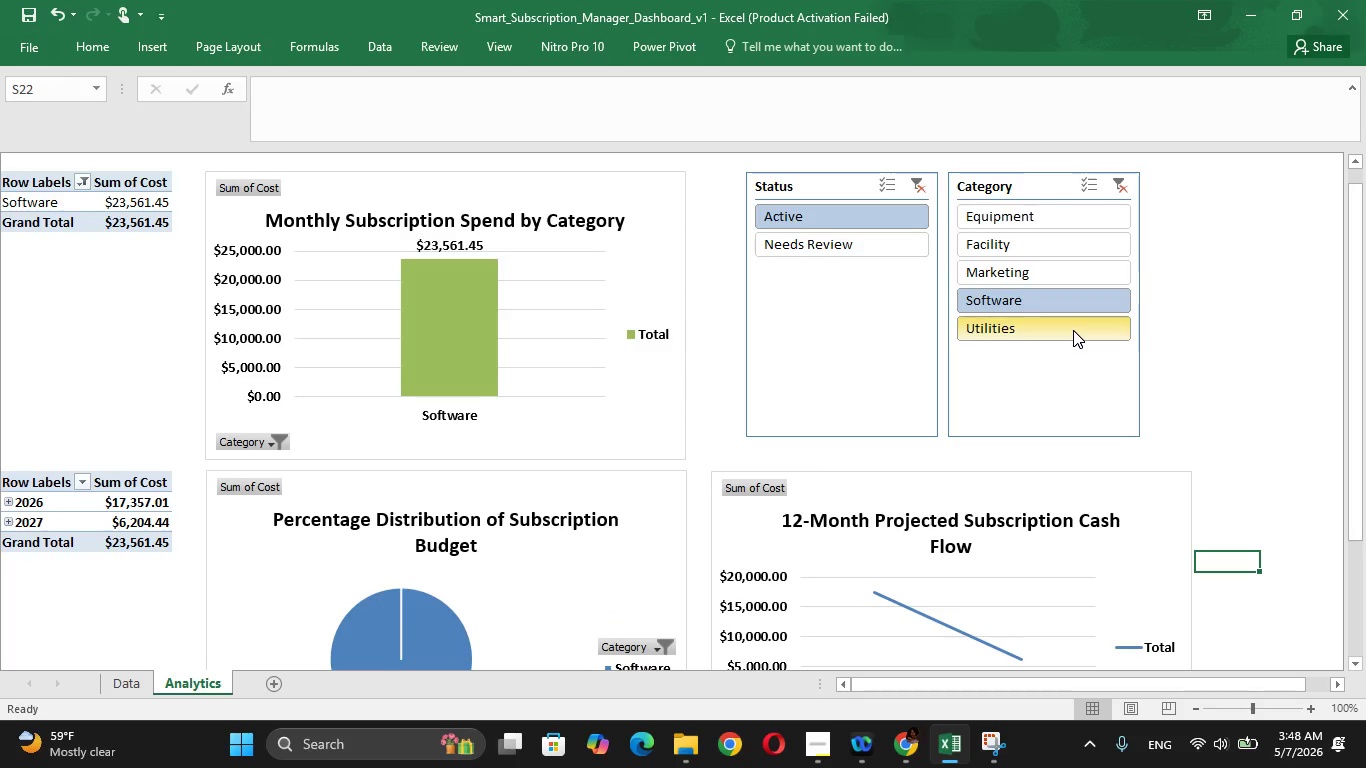 
left_click([1073, 330])
 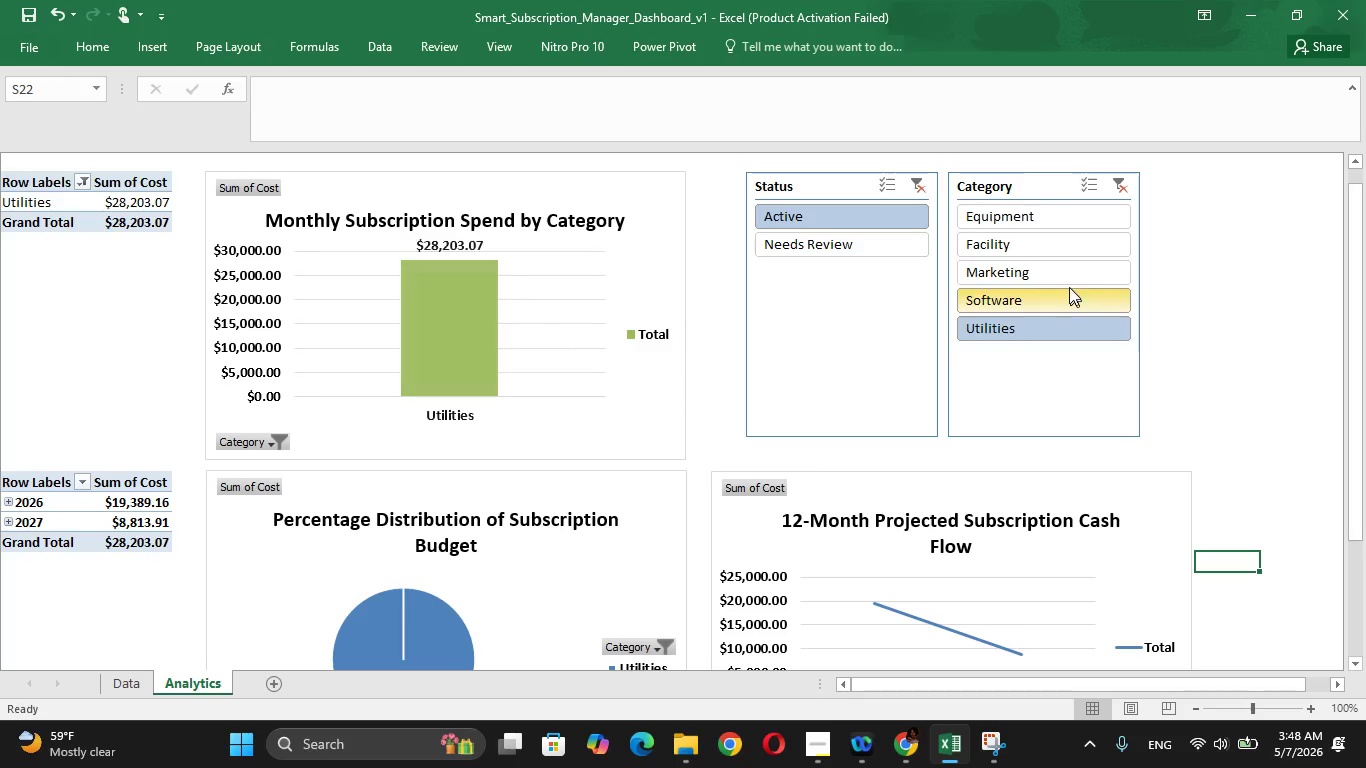 
left_click([1065, 275])
 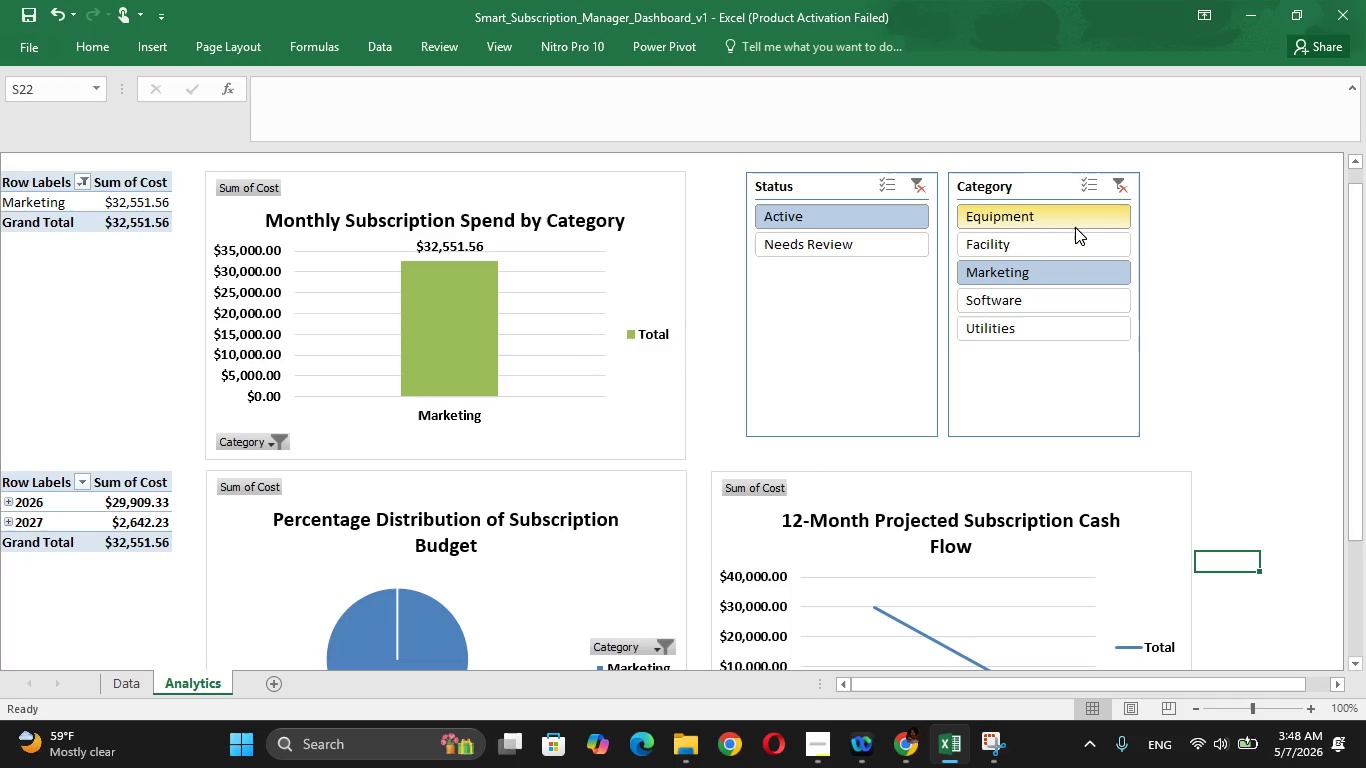 
hold_key(key=ControlLeft, duration=1.08)
left_click([1074, 235])
 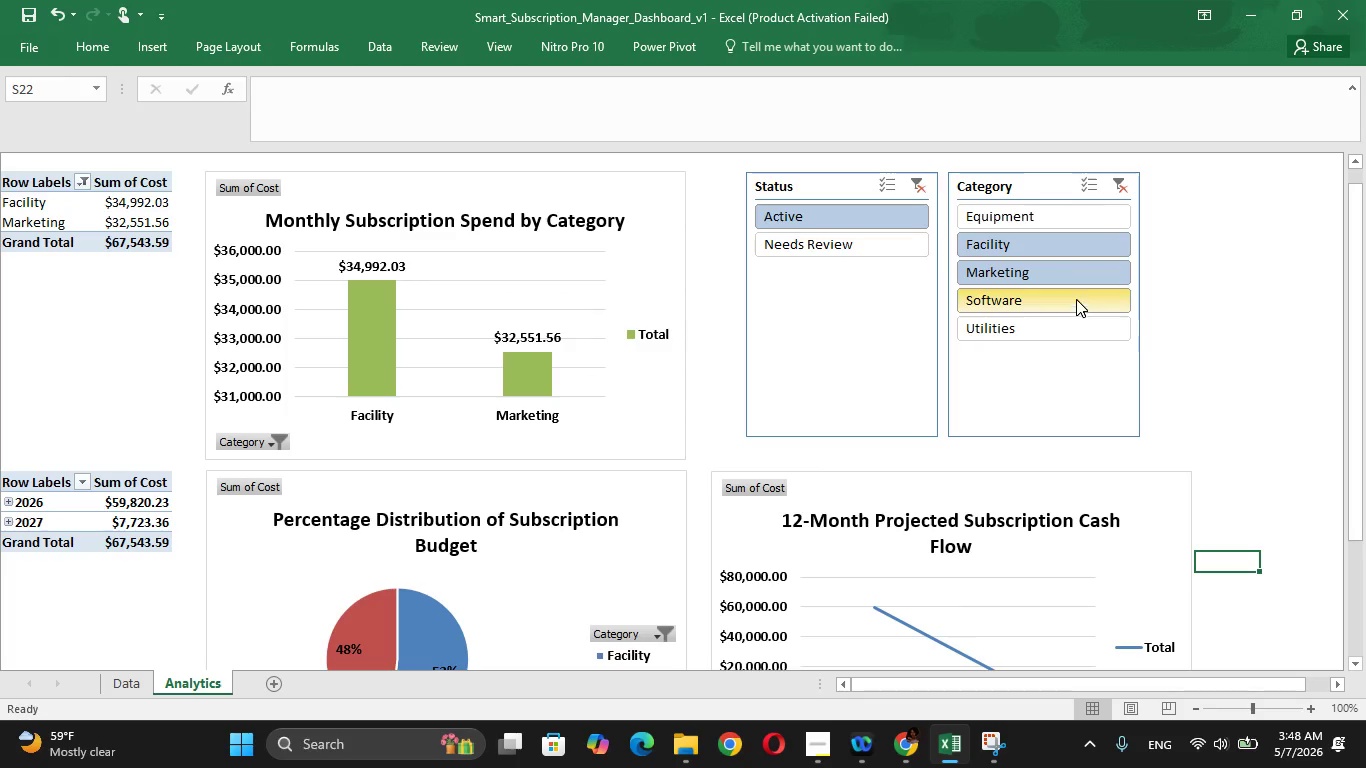 
left_click([1072, 265])
 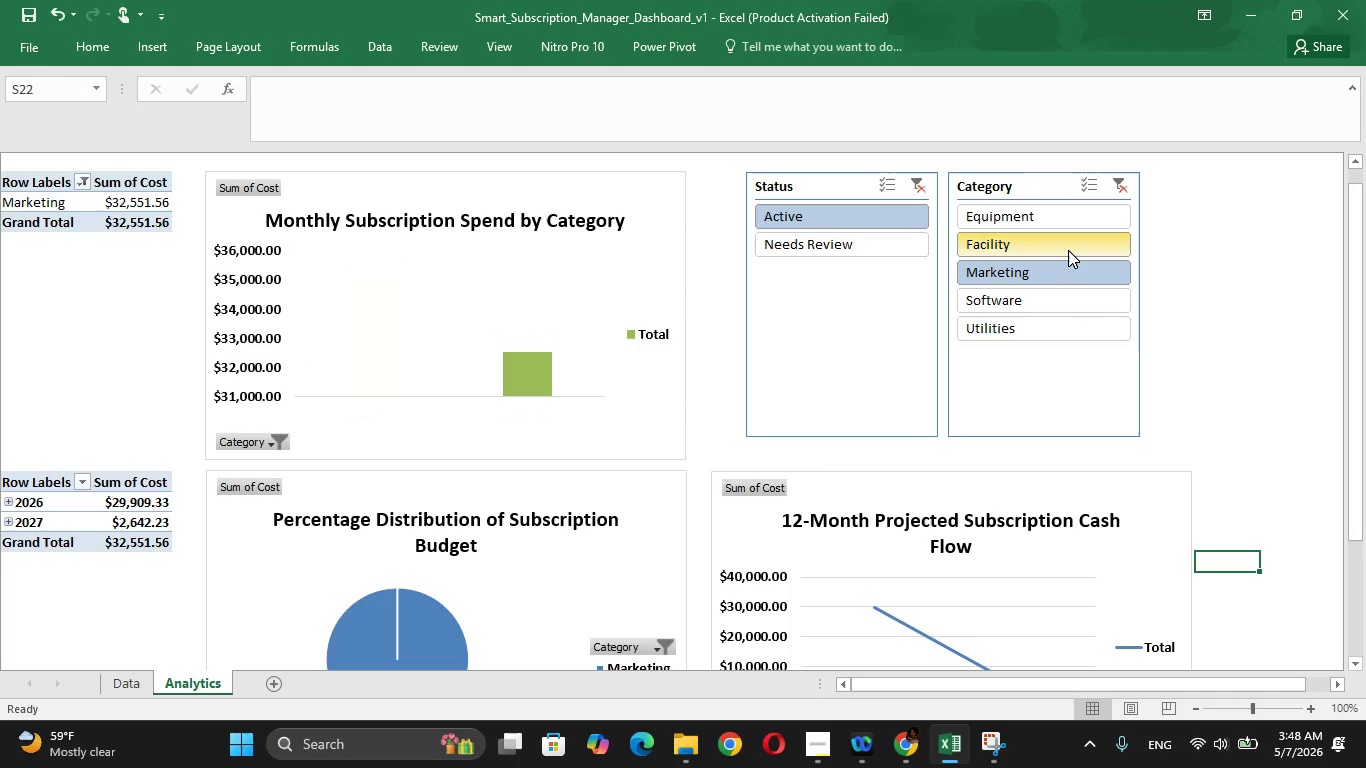 
left_click([1068, 249])
 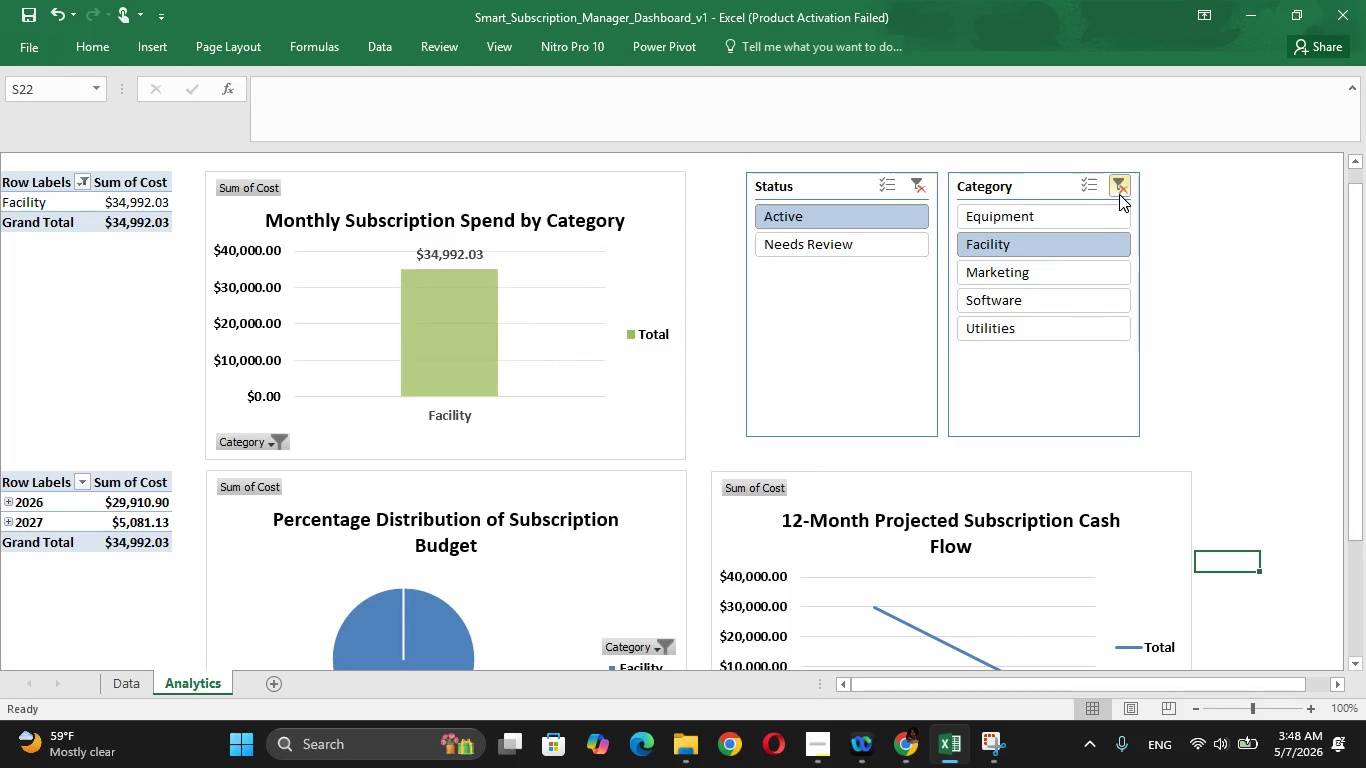 
left_click([1120, 194])
 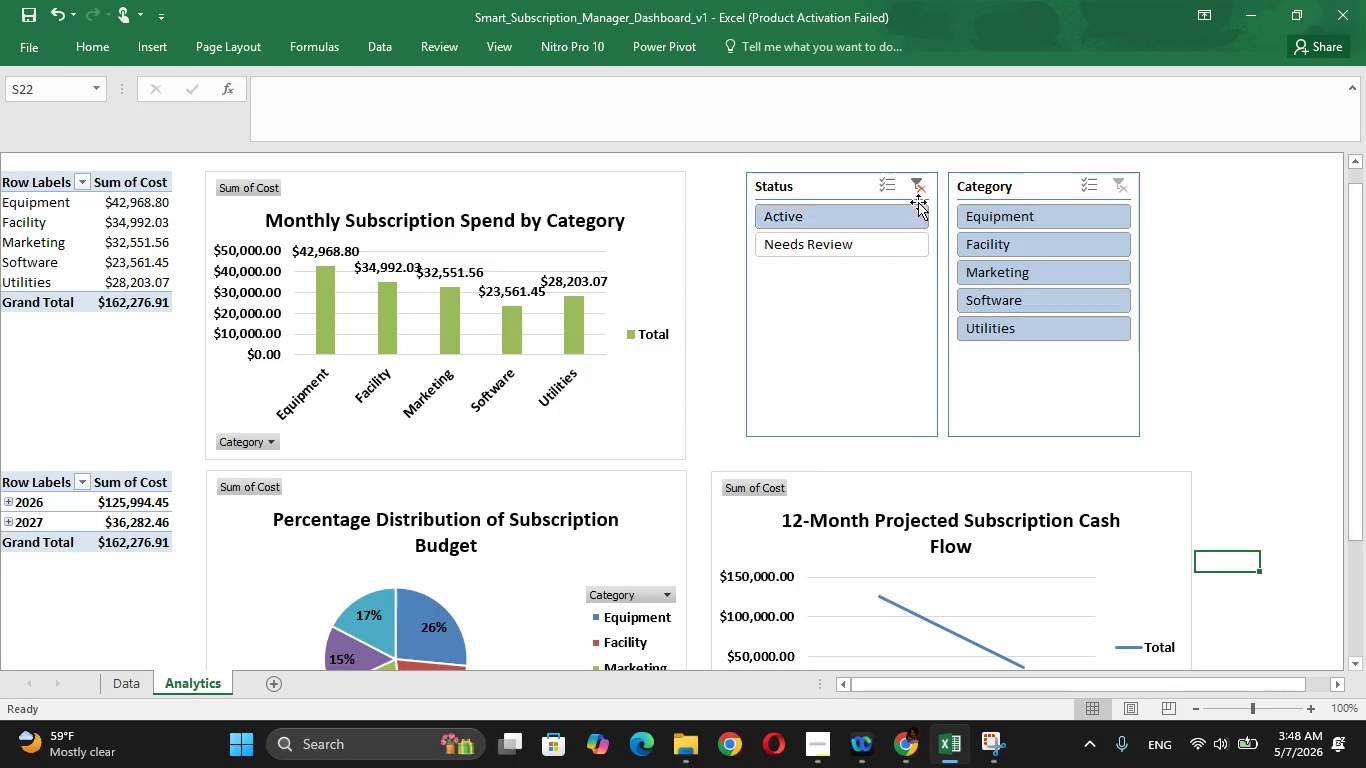 
left_click([918, 192])
 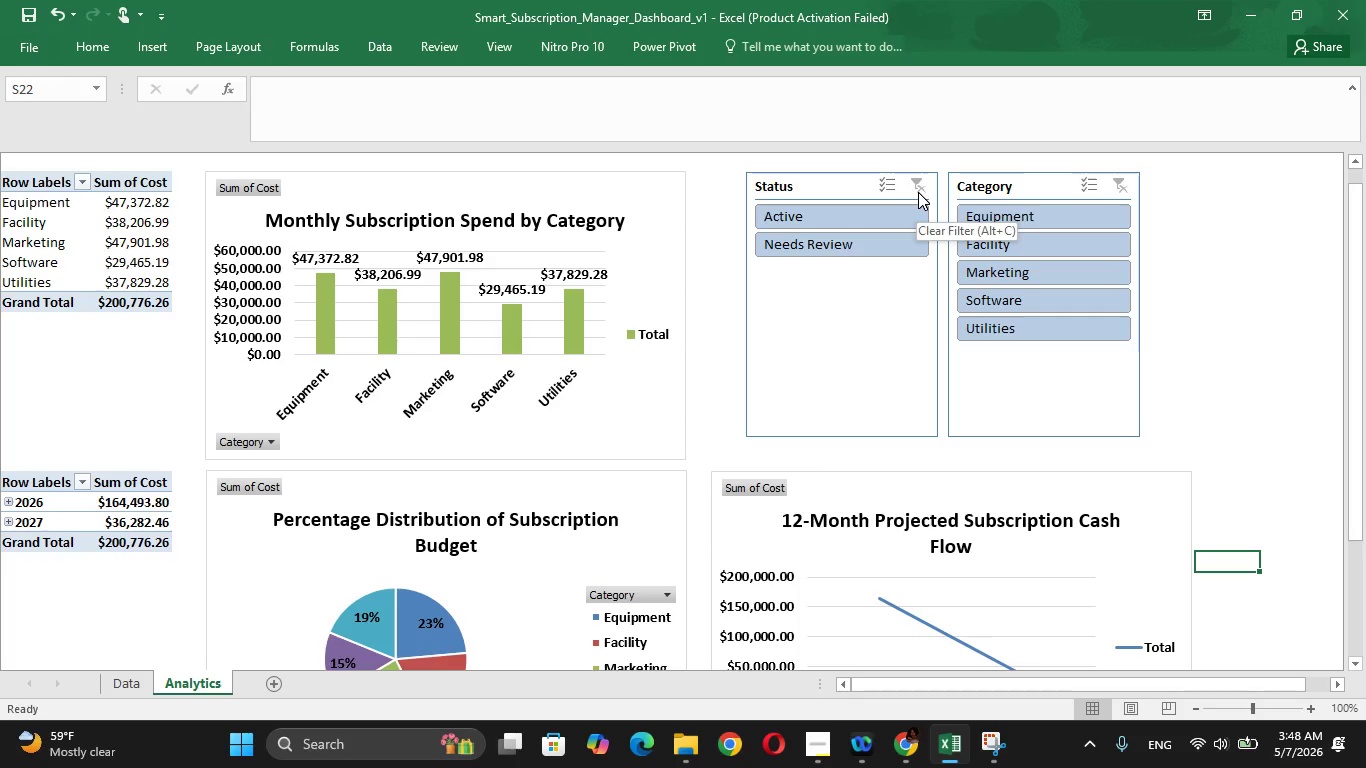 
wait(9.73)
 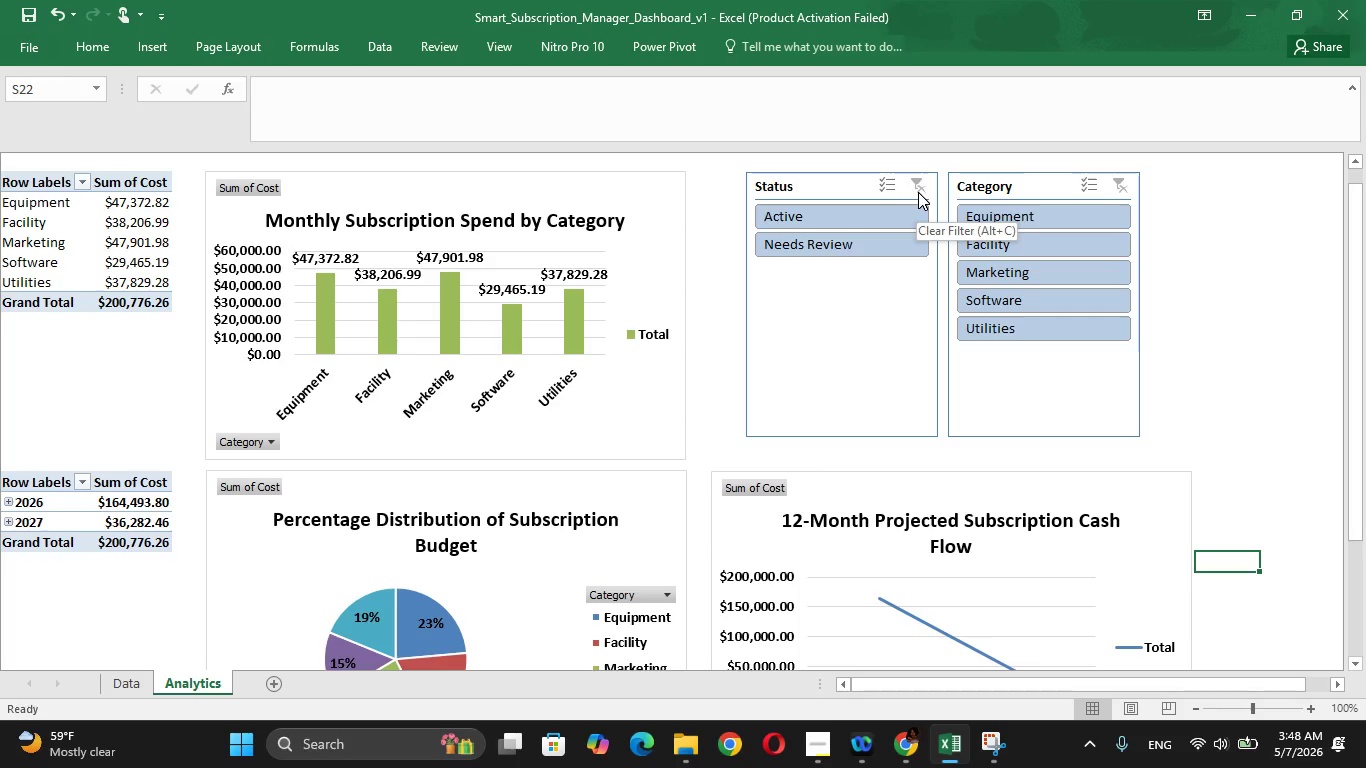 
left_click([617, 36])
 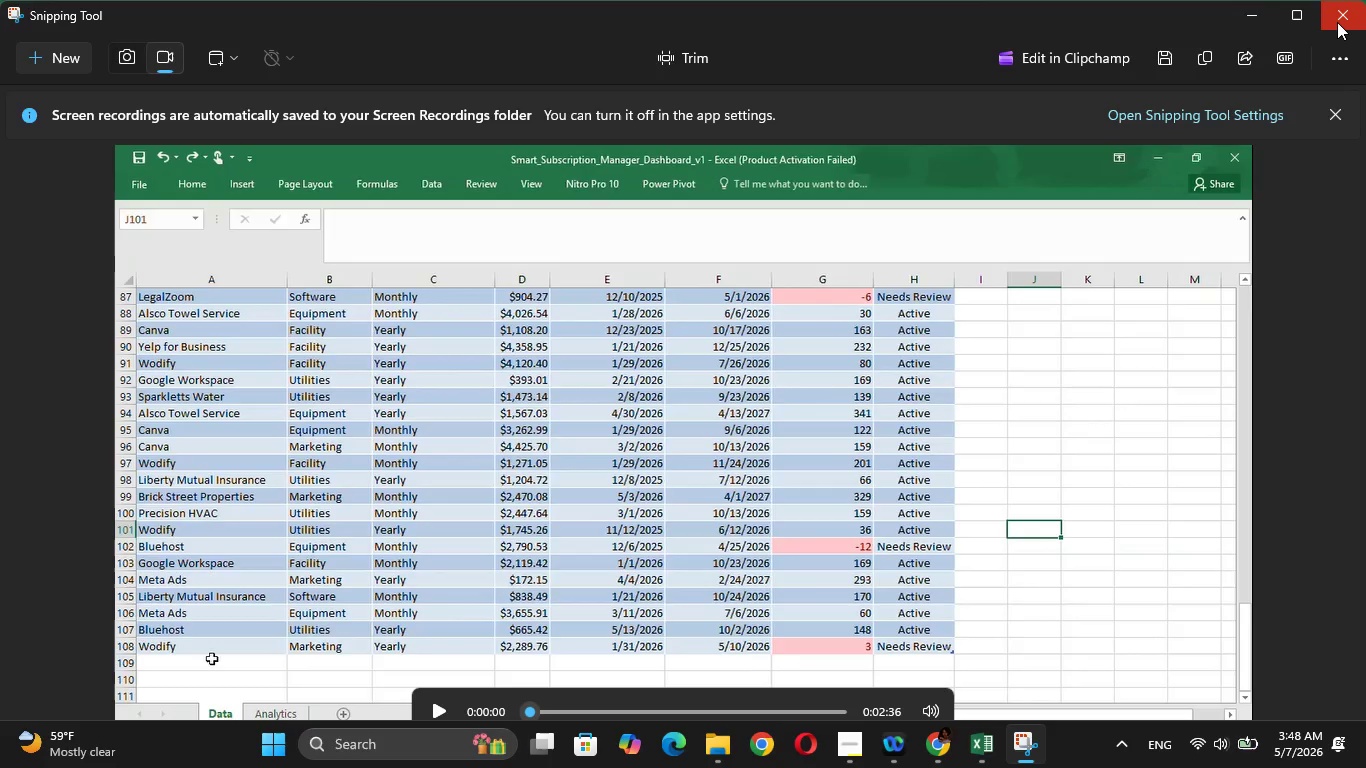 
wait(6.06)
 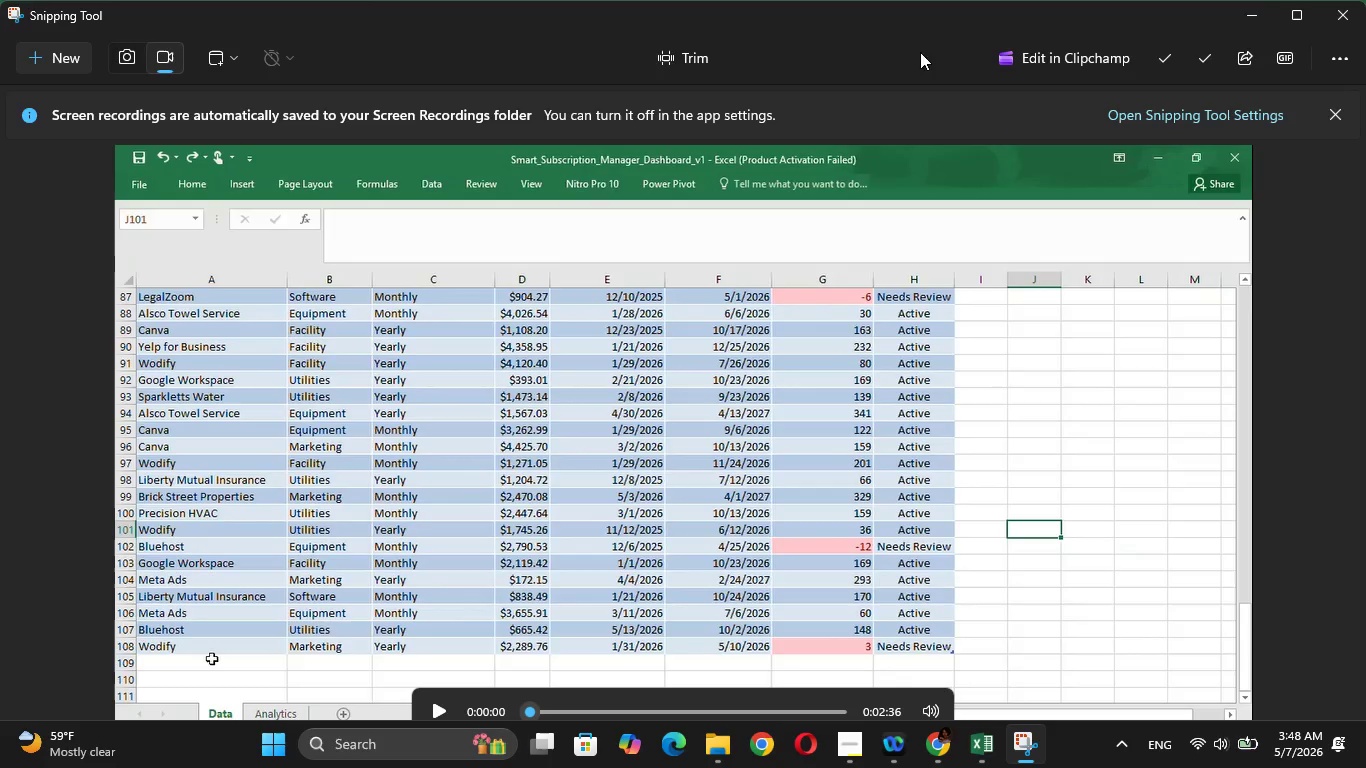 
left_click([1337, 22])
 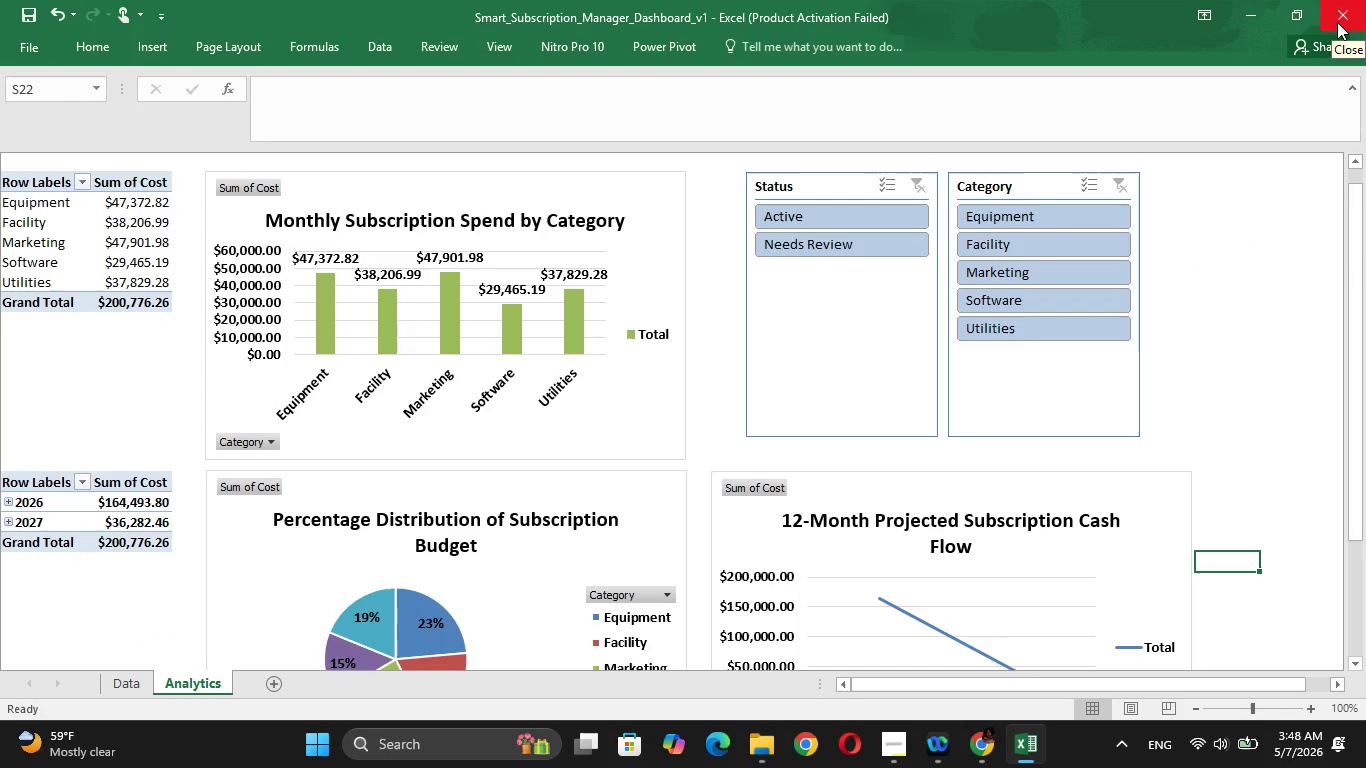 
wait(8.68)
 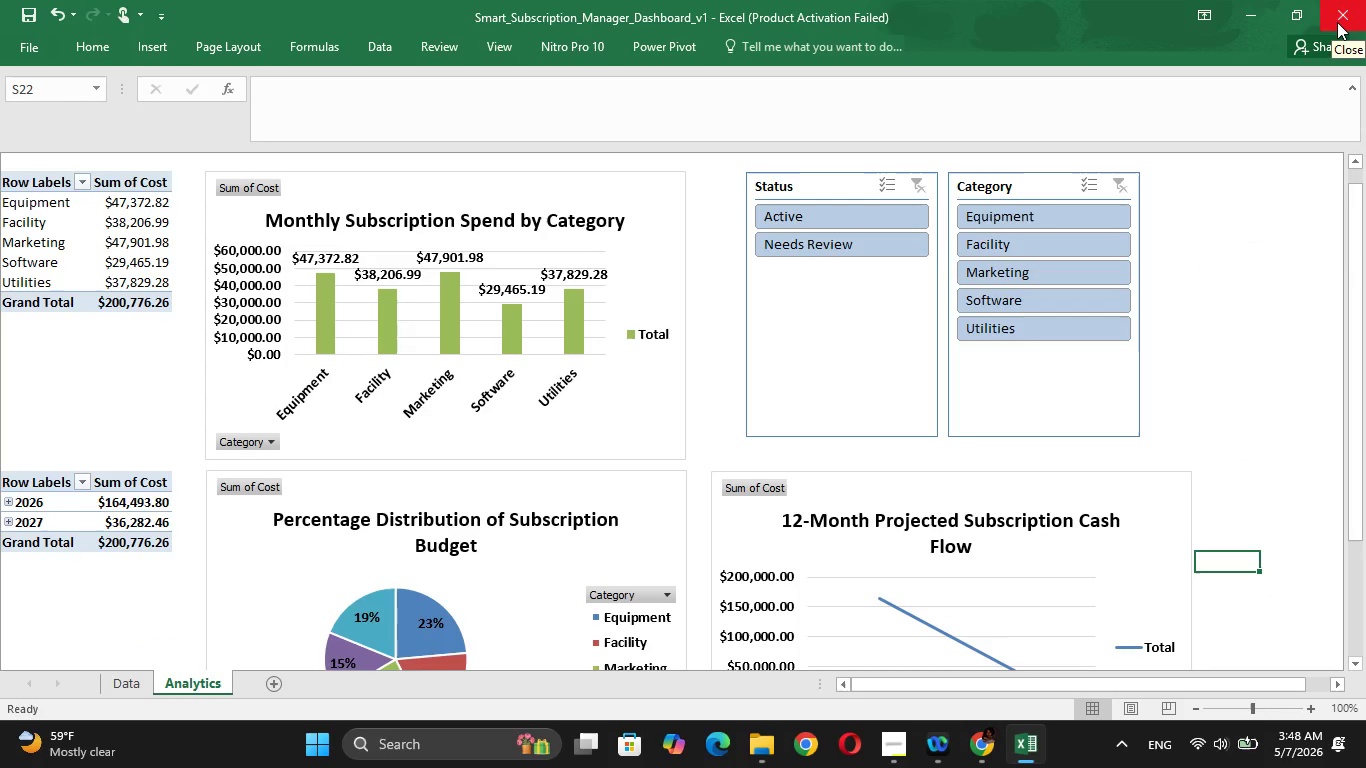 
mouse_move([775, 727])
 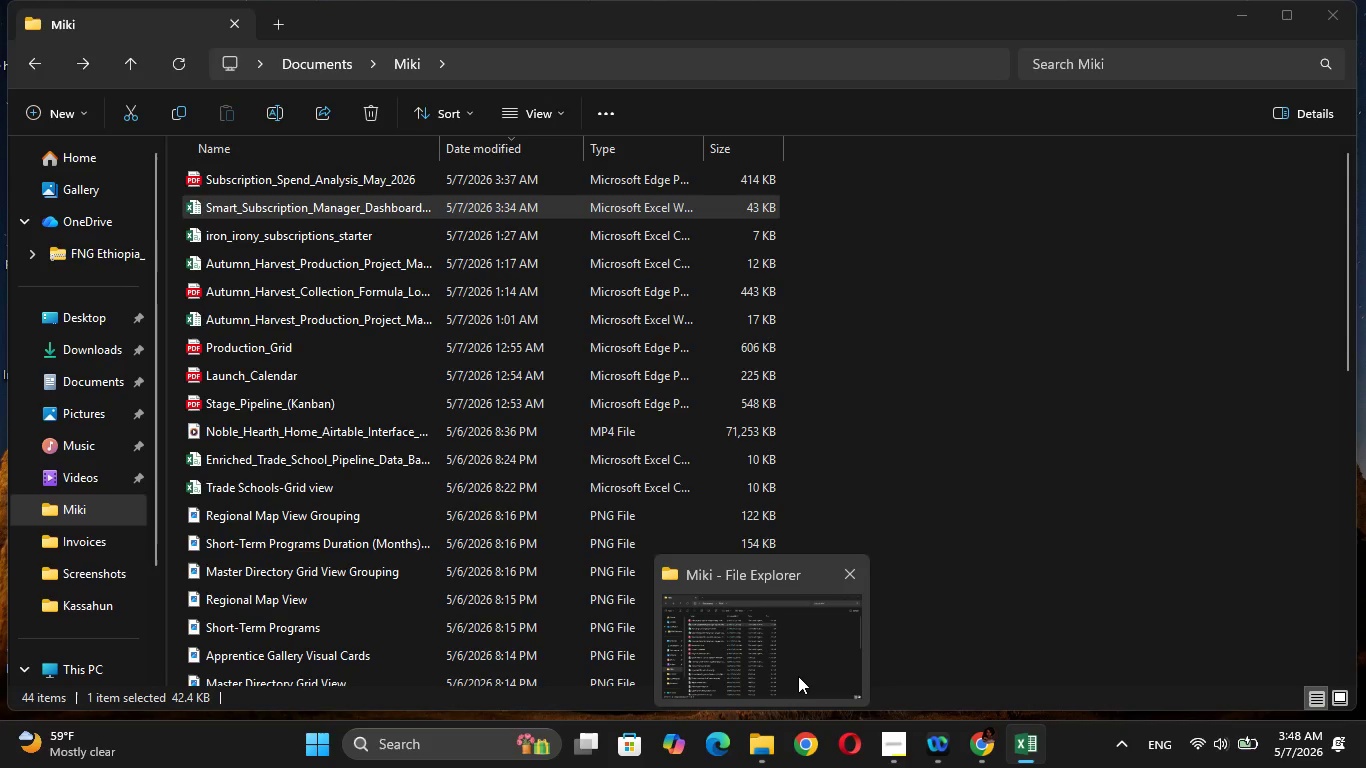 
left_click([798, 676])
 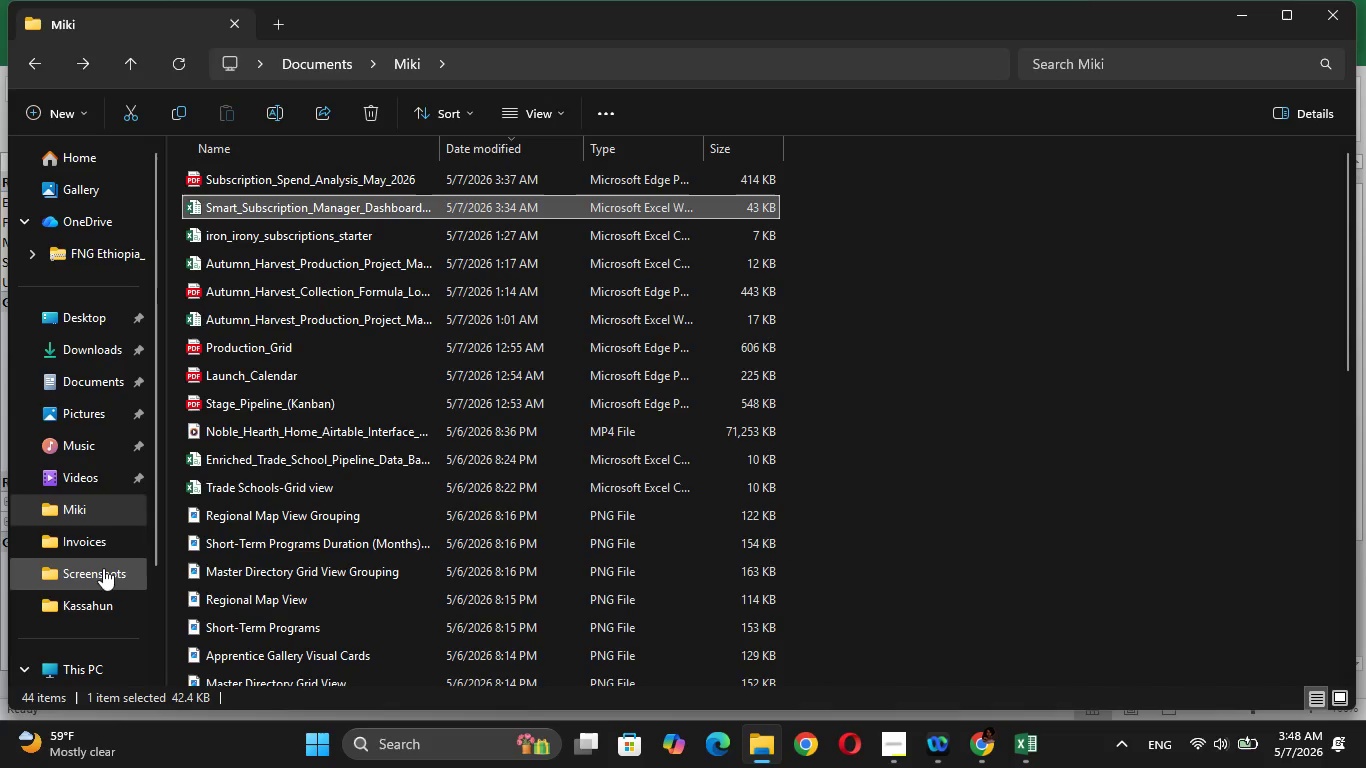 
left_click([85, 473])
 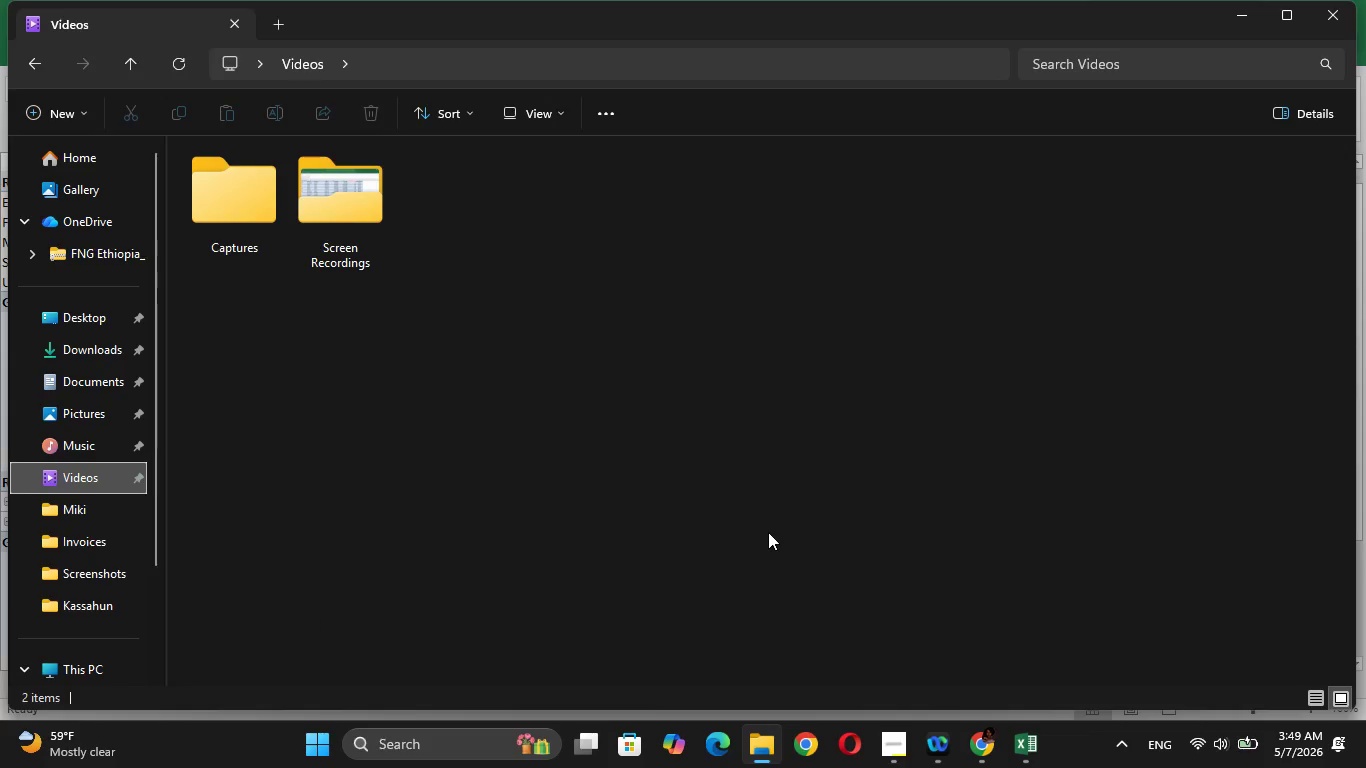 
wait(24.22)
 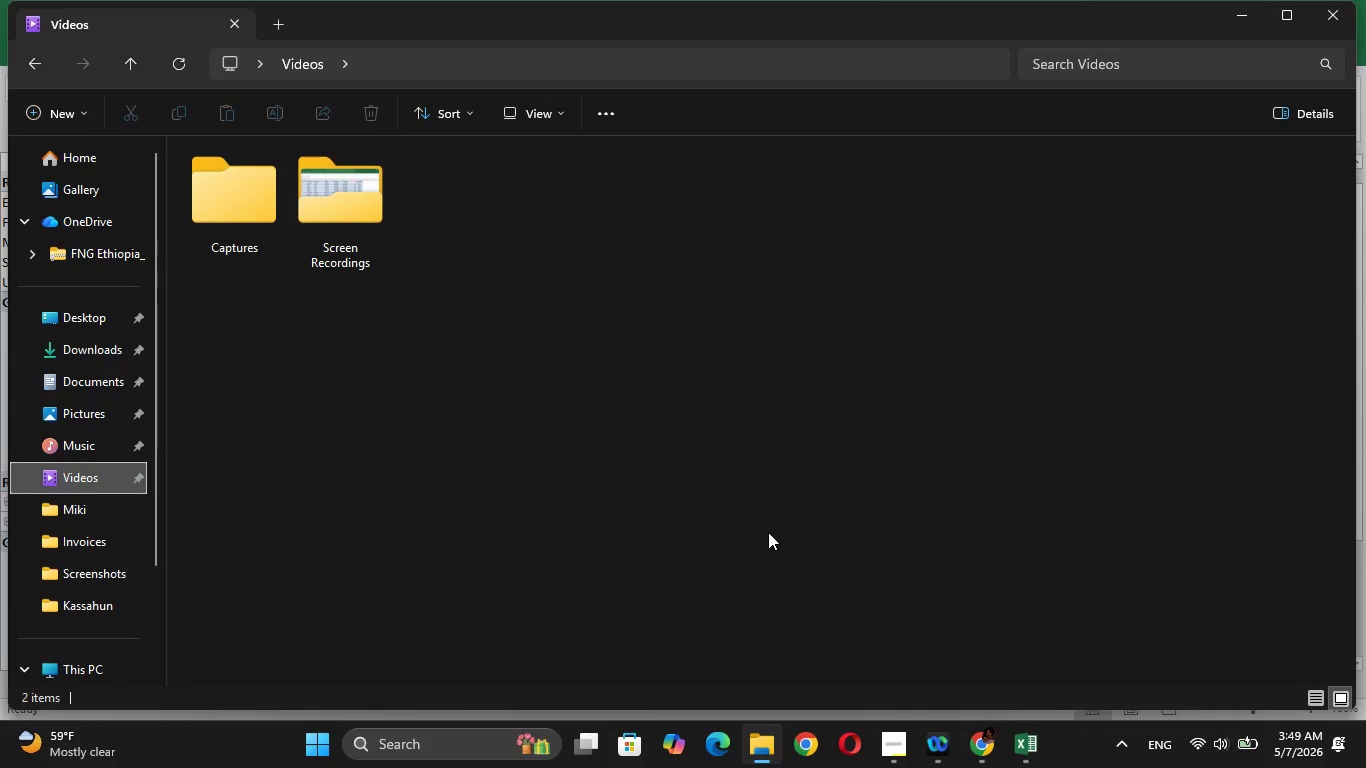 
double_click([328, 219])
 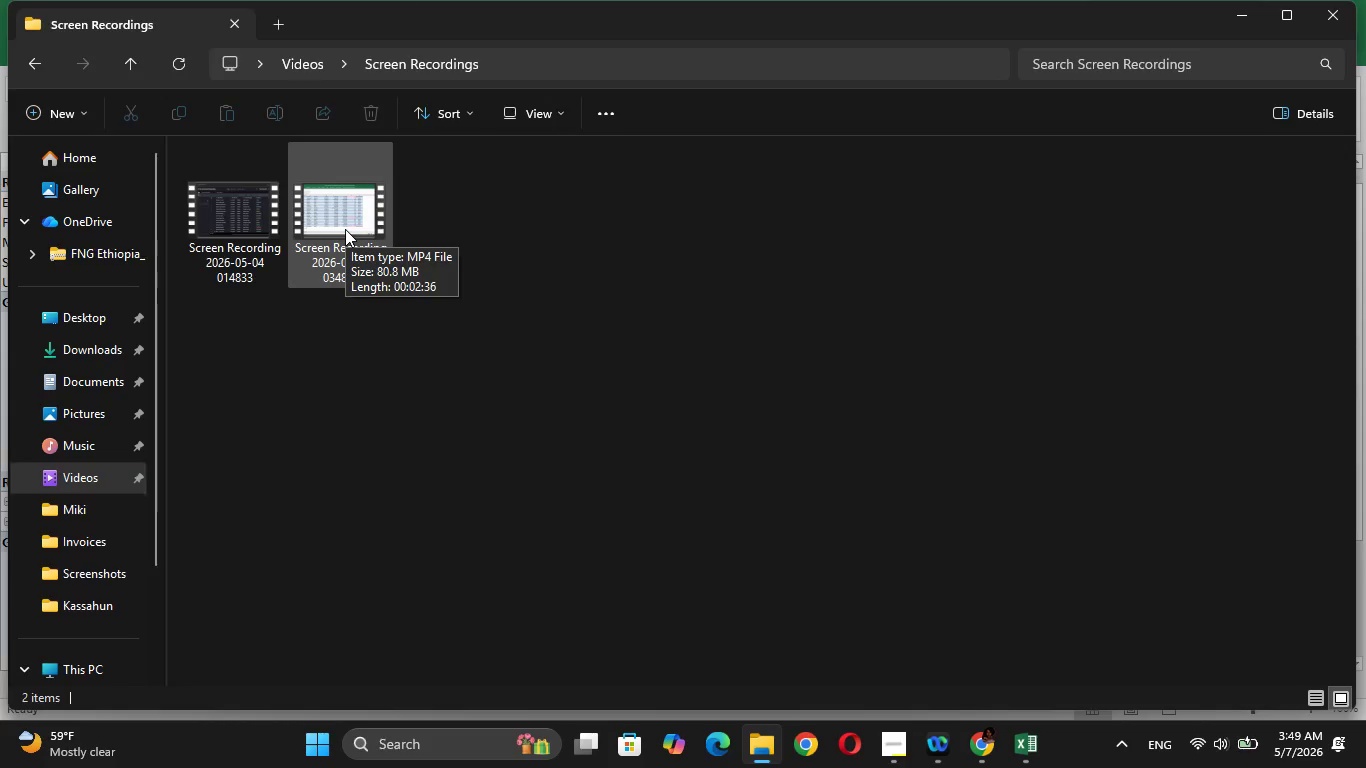 
wait(5.06)
 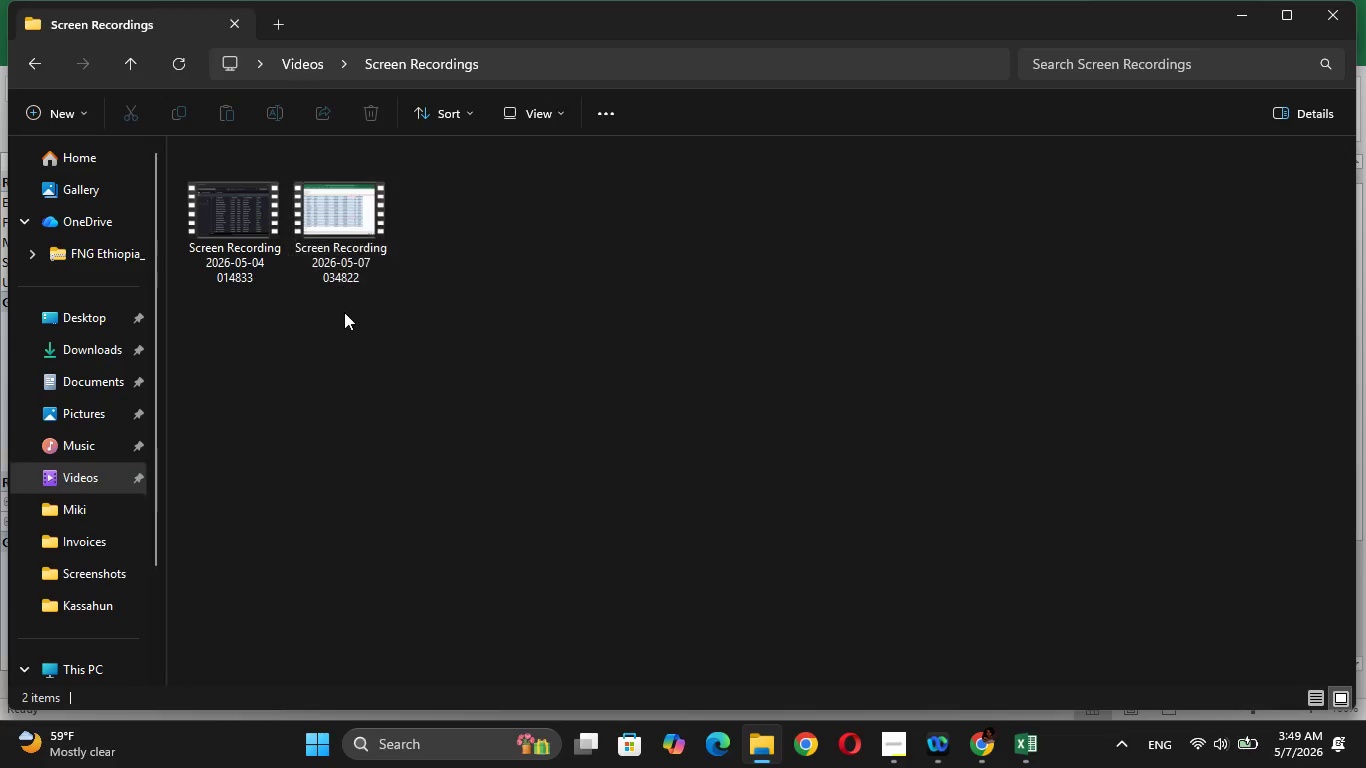 
left_click([345, 229])
 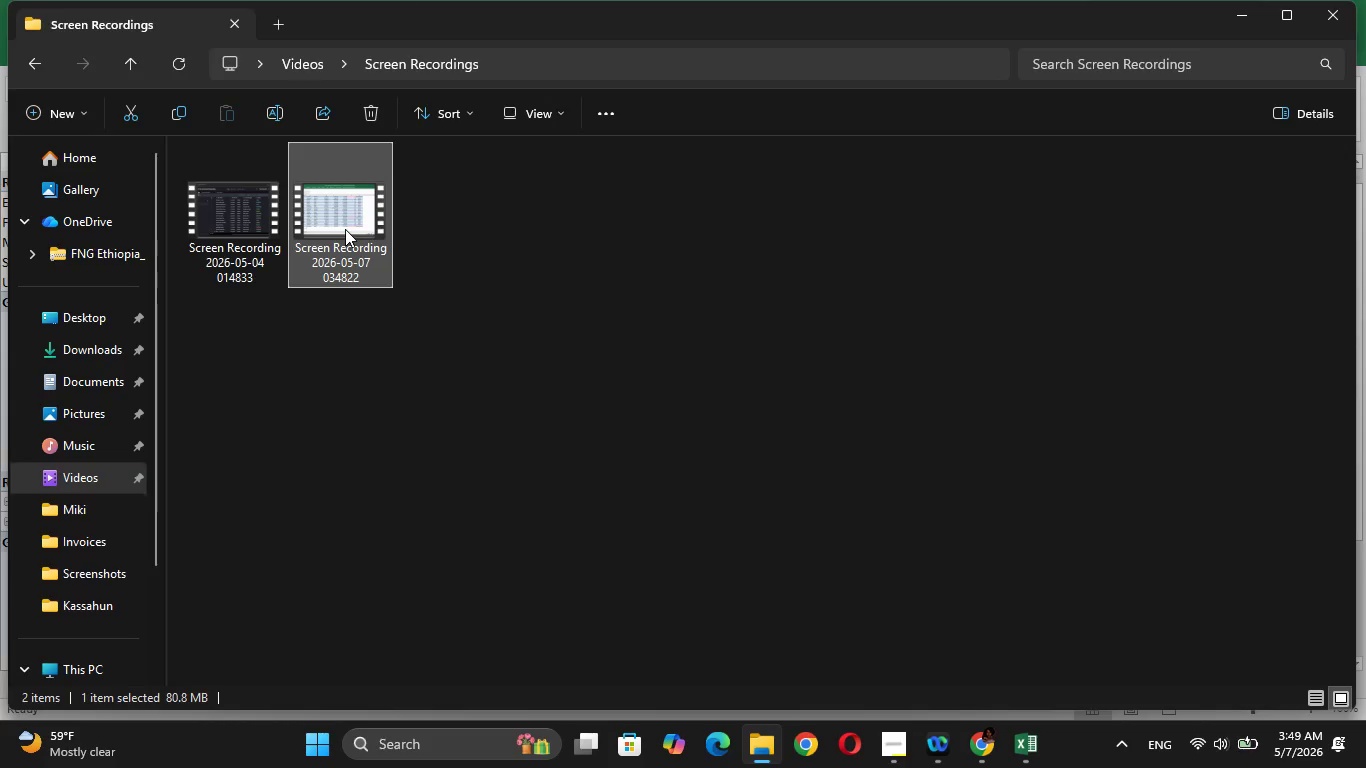 
right_click([345, 229])
 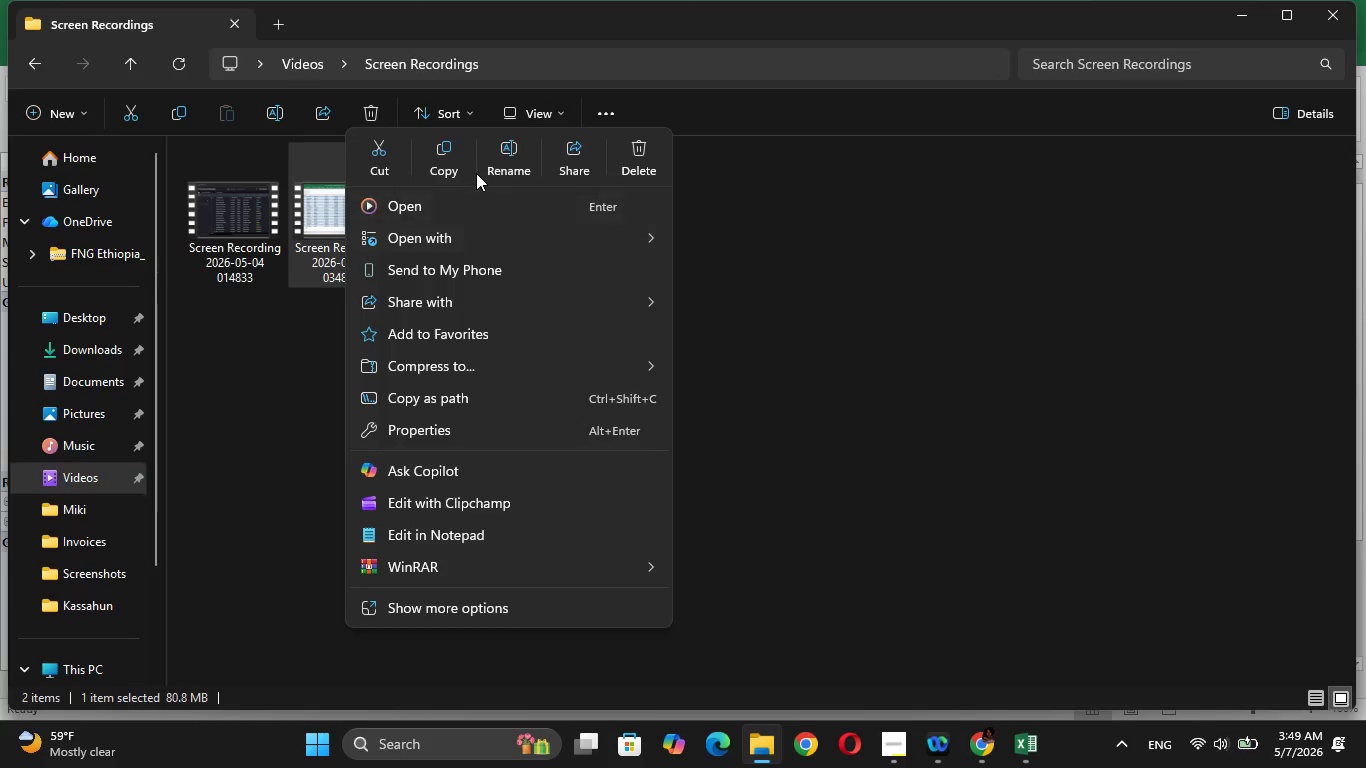 
left_click([501, 156])
 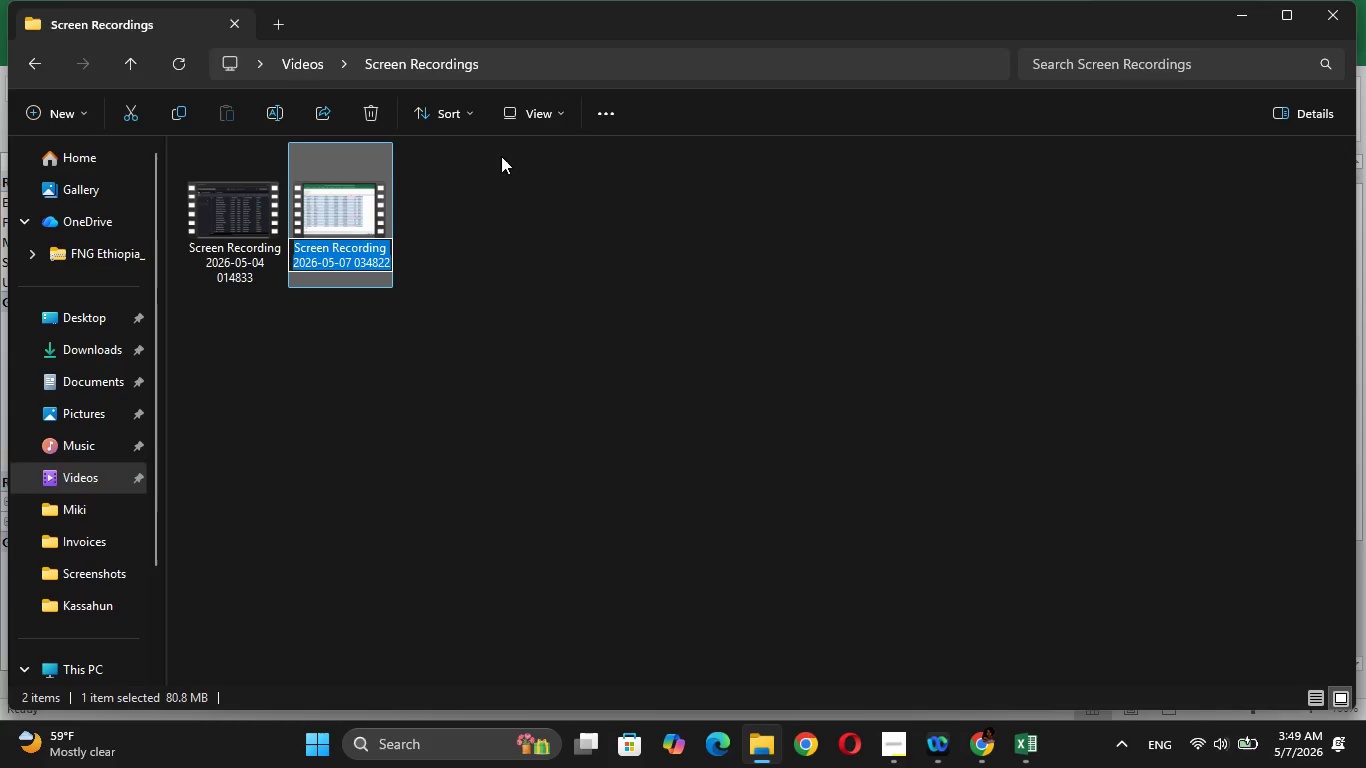 
key(Backspace)
type(Smart)
 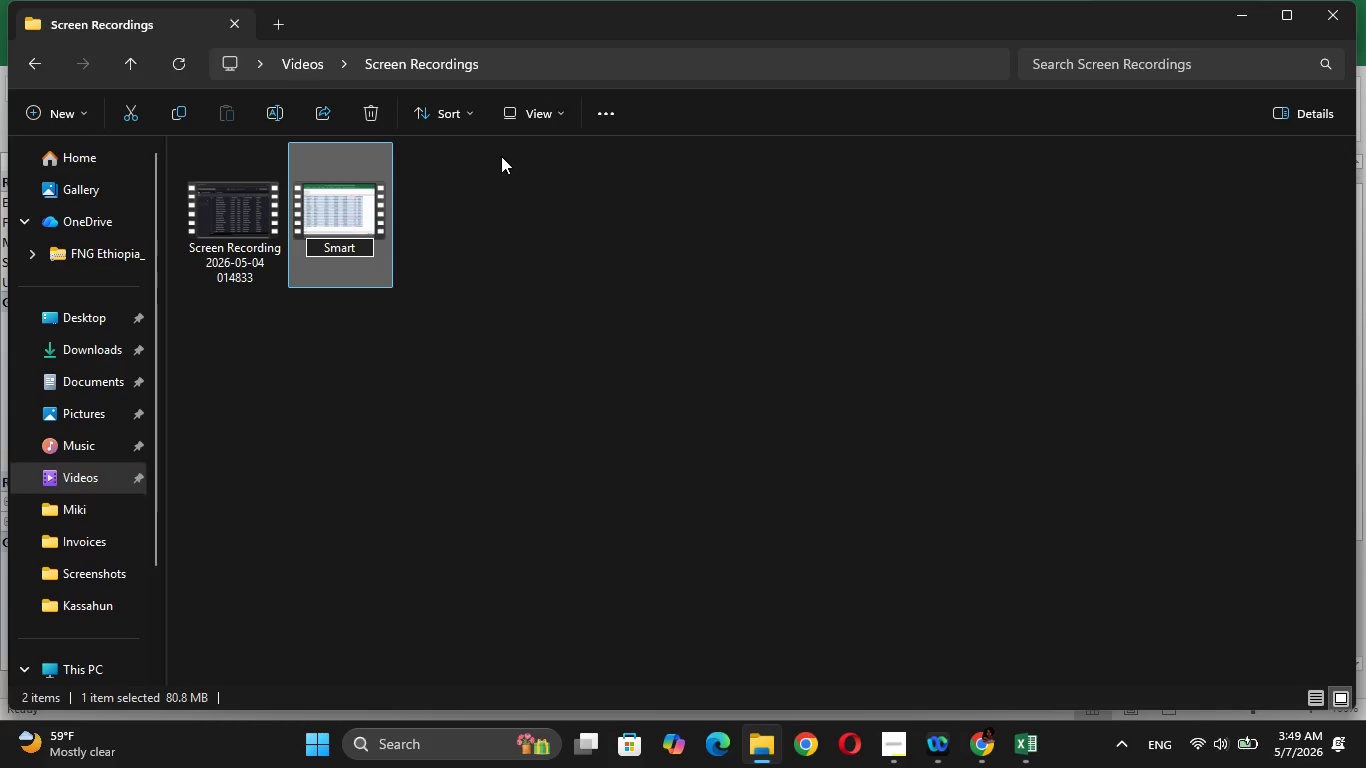 
wait(5.75)
 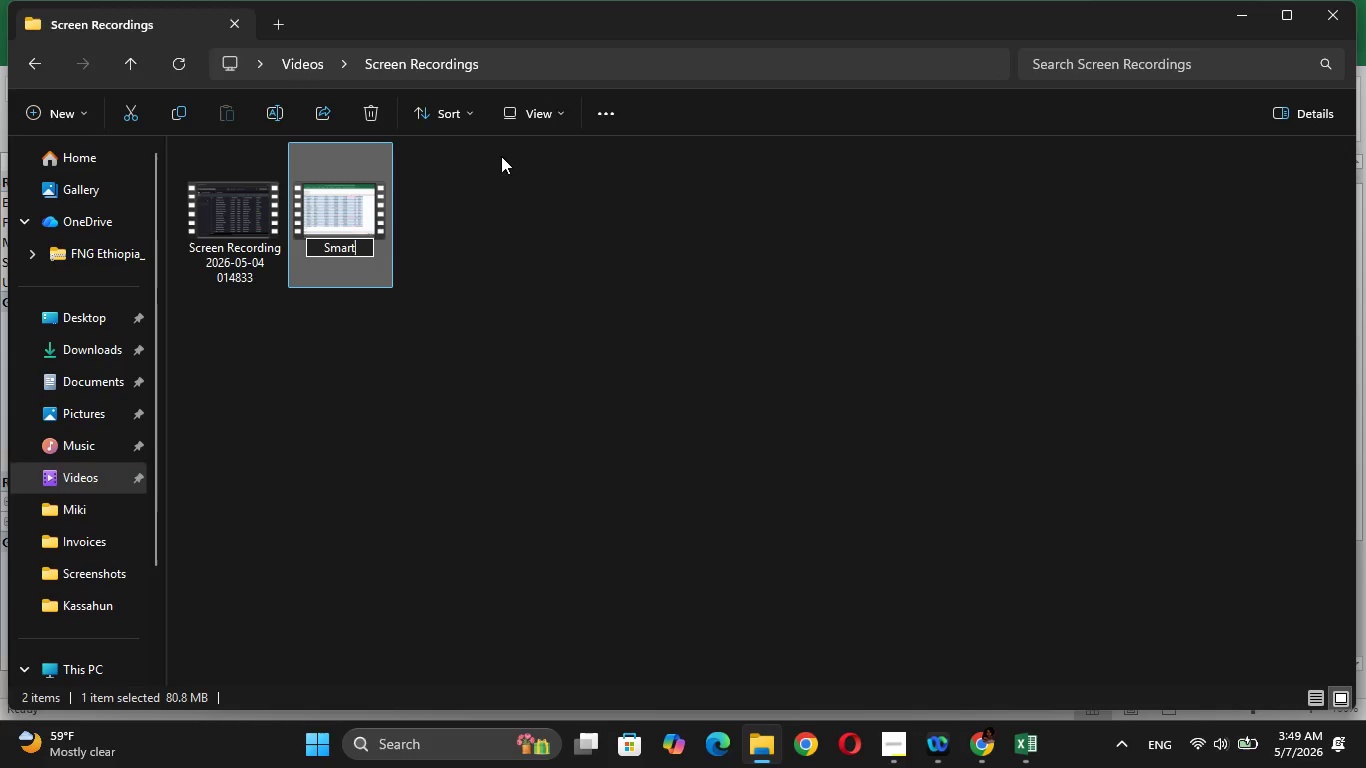 
type(_Subscription_)
 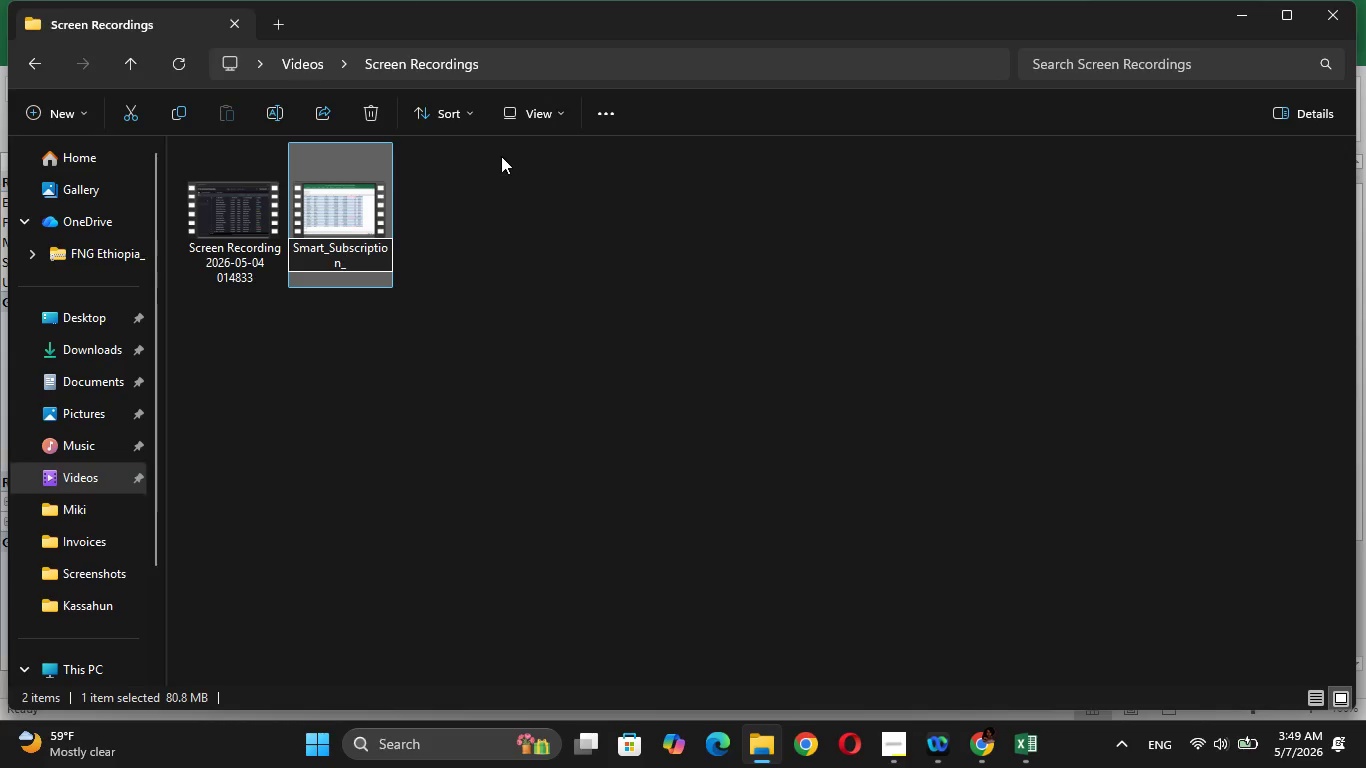 
wait(51.14)
 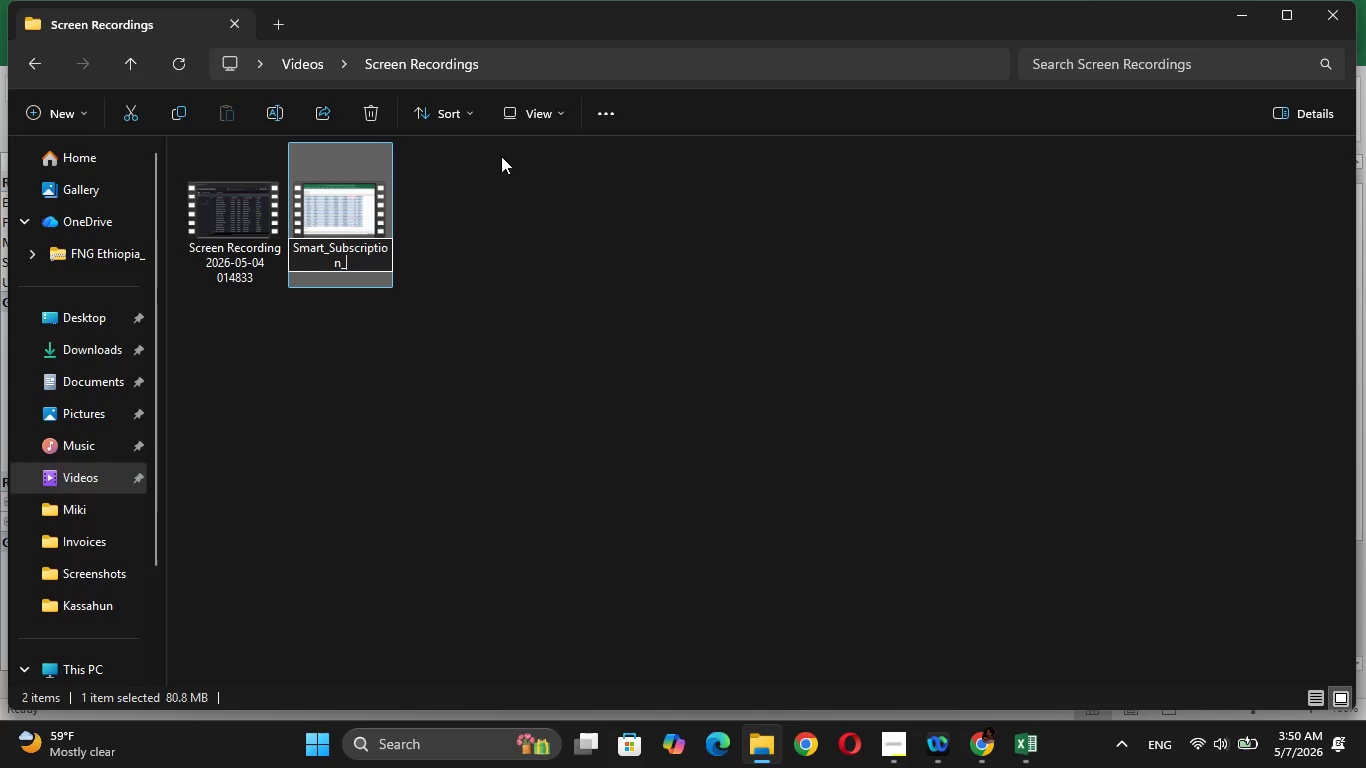 
type(Manager_Feature)
 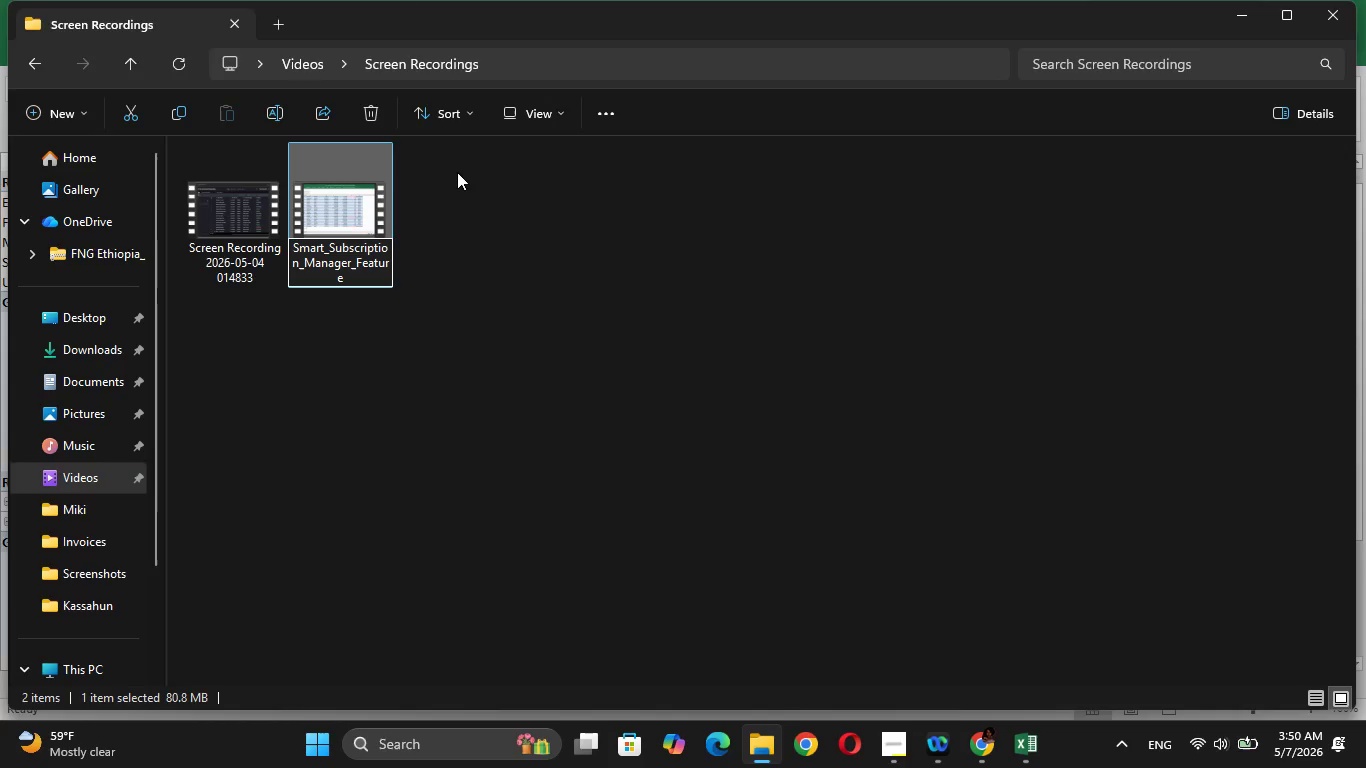 
wait(10.98)
 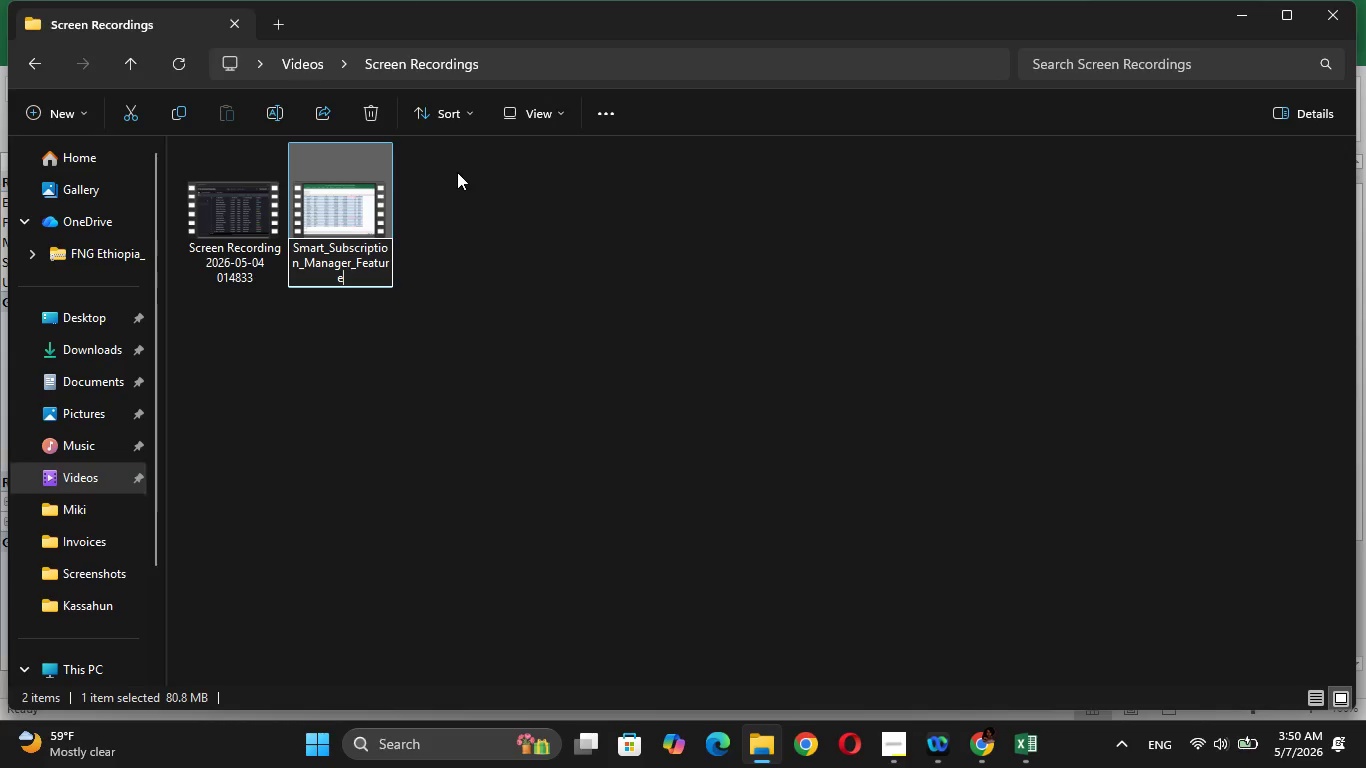 
key(Shift+Minus)
 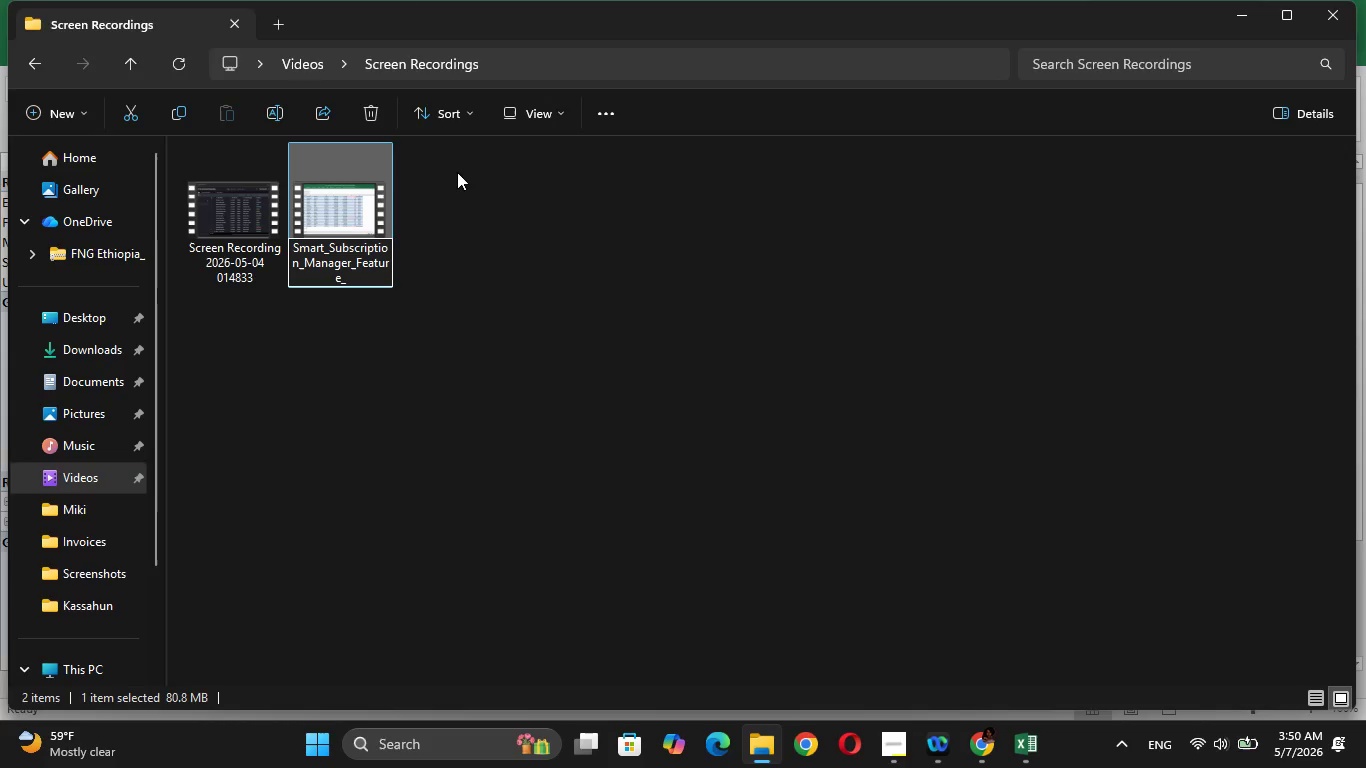 
type(Walkthrough)
 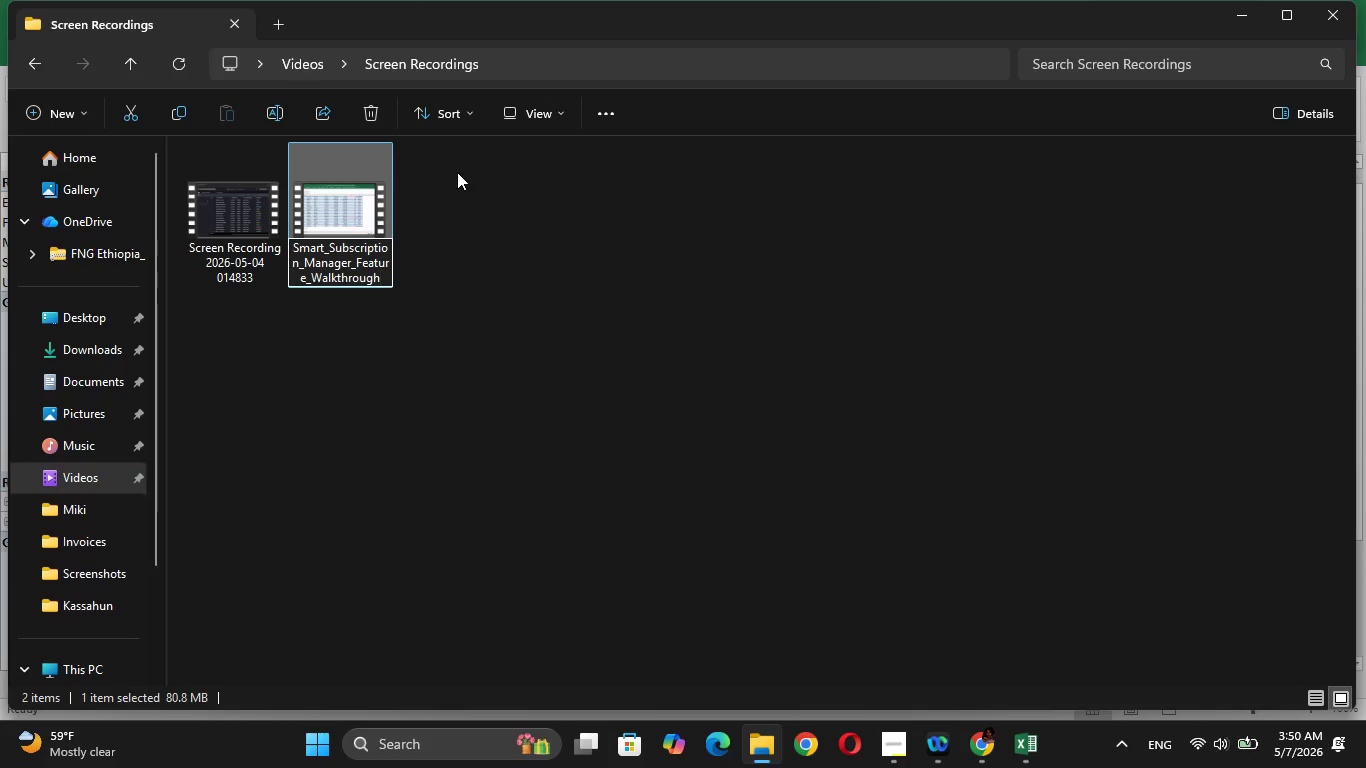 
left_click([529, 273])
 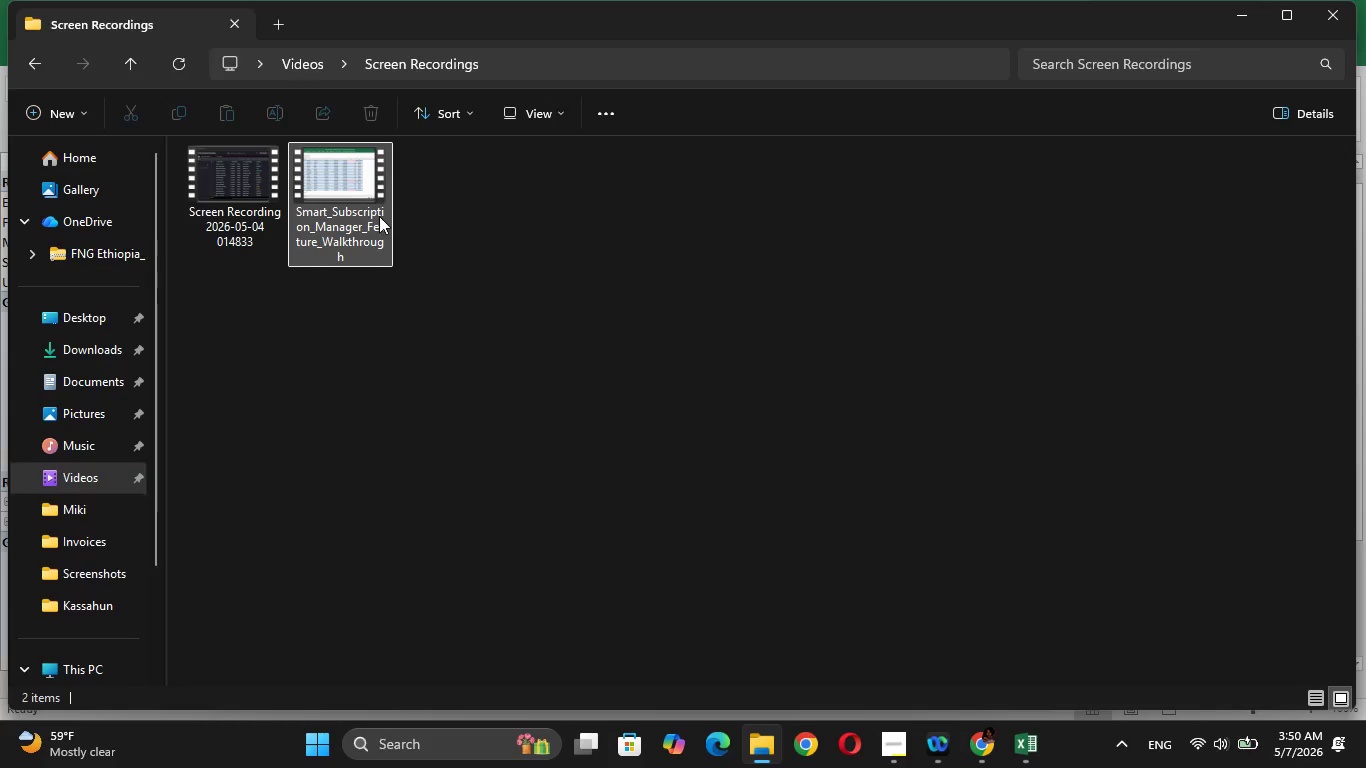 
left_click([378, 213])
 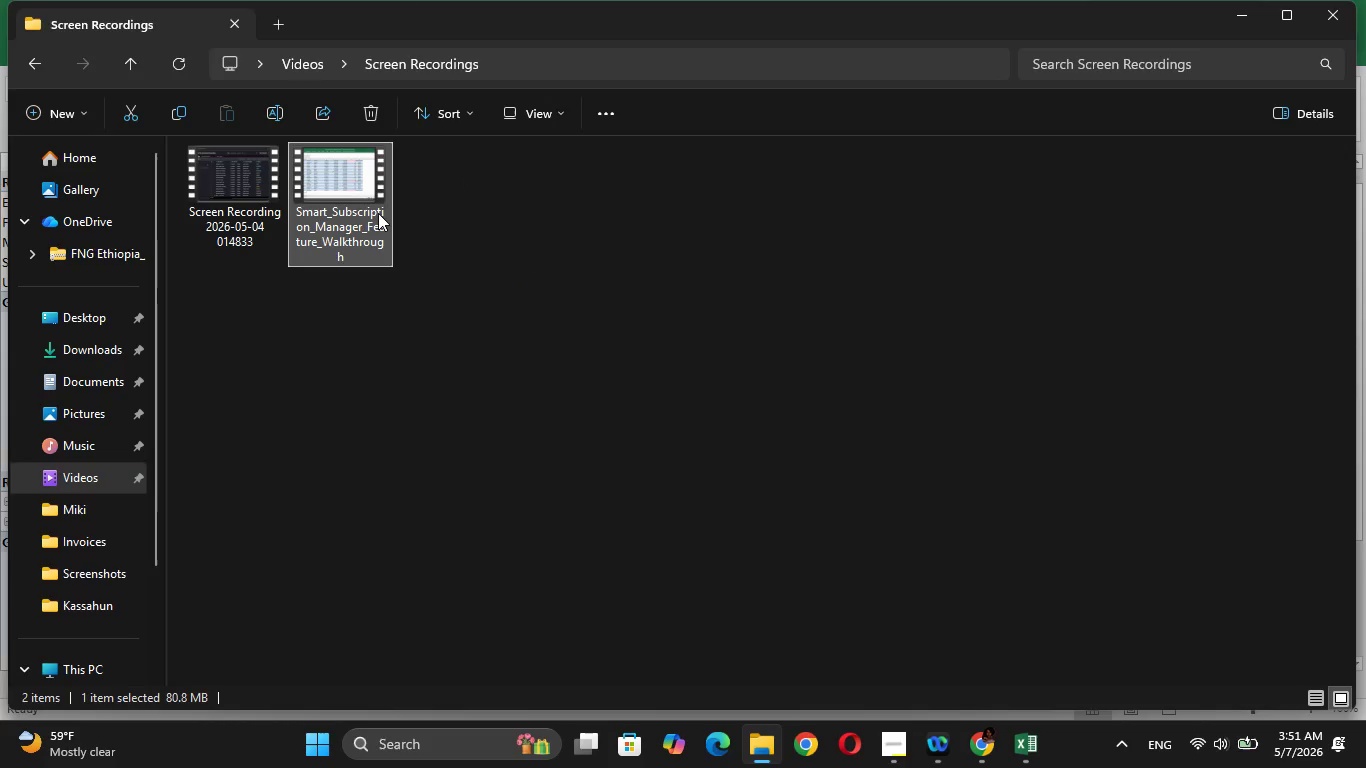 
right_click([378, 213])
 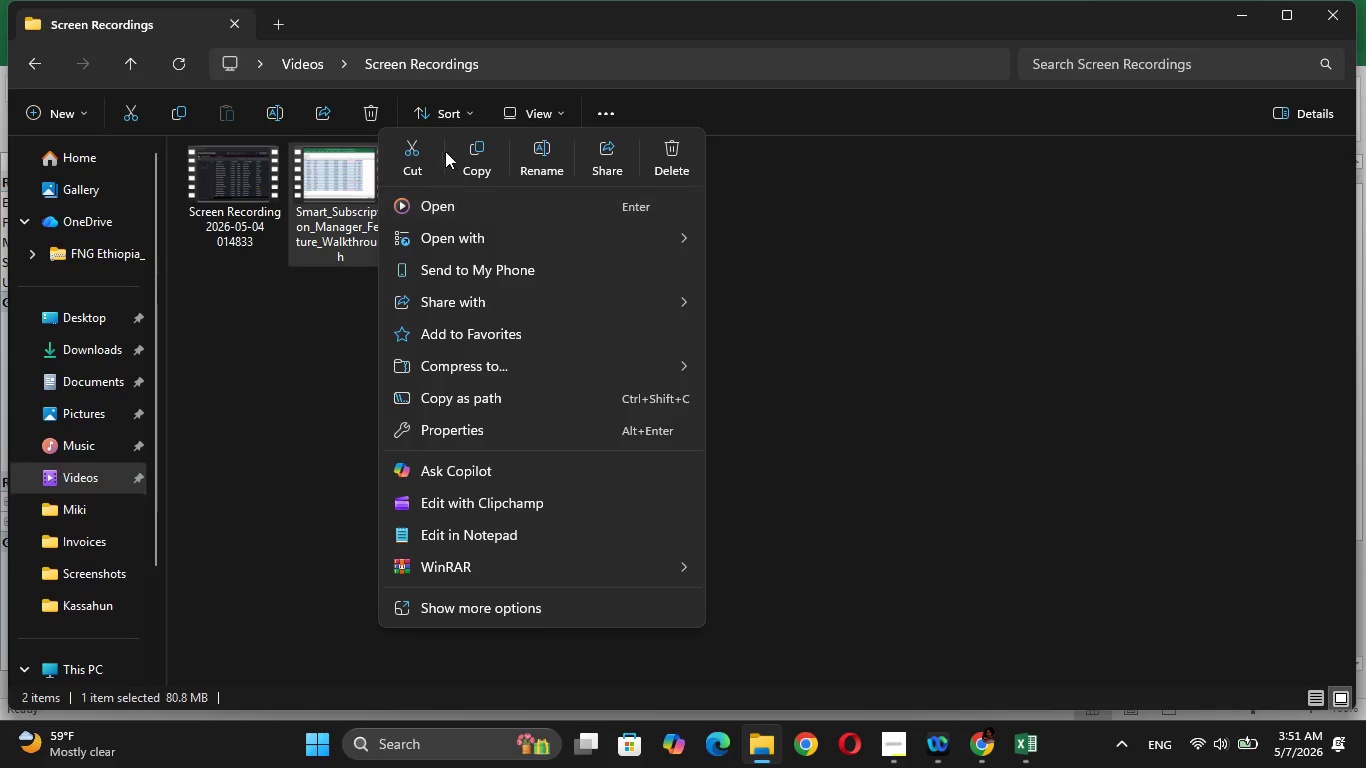 
left_click([425, 152])
 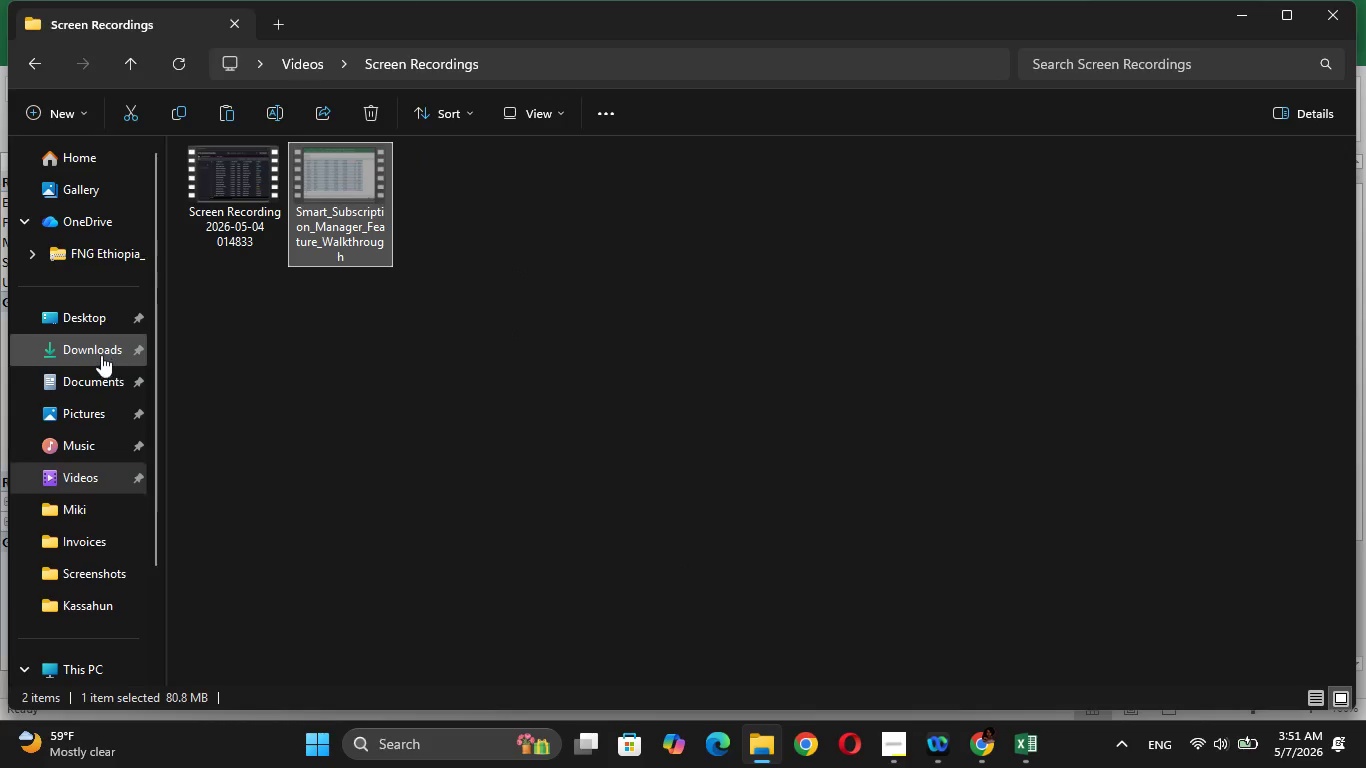 
left_click([98, 352])
 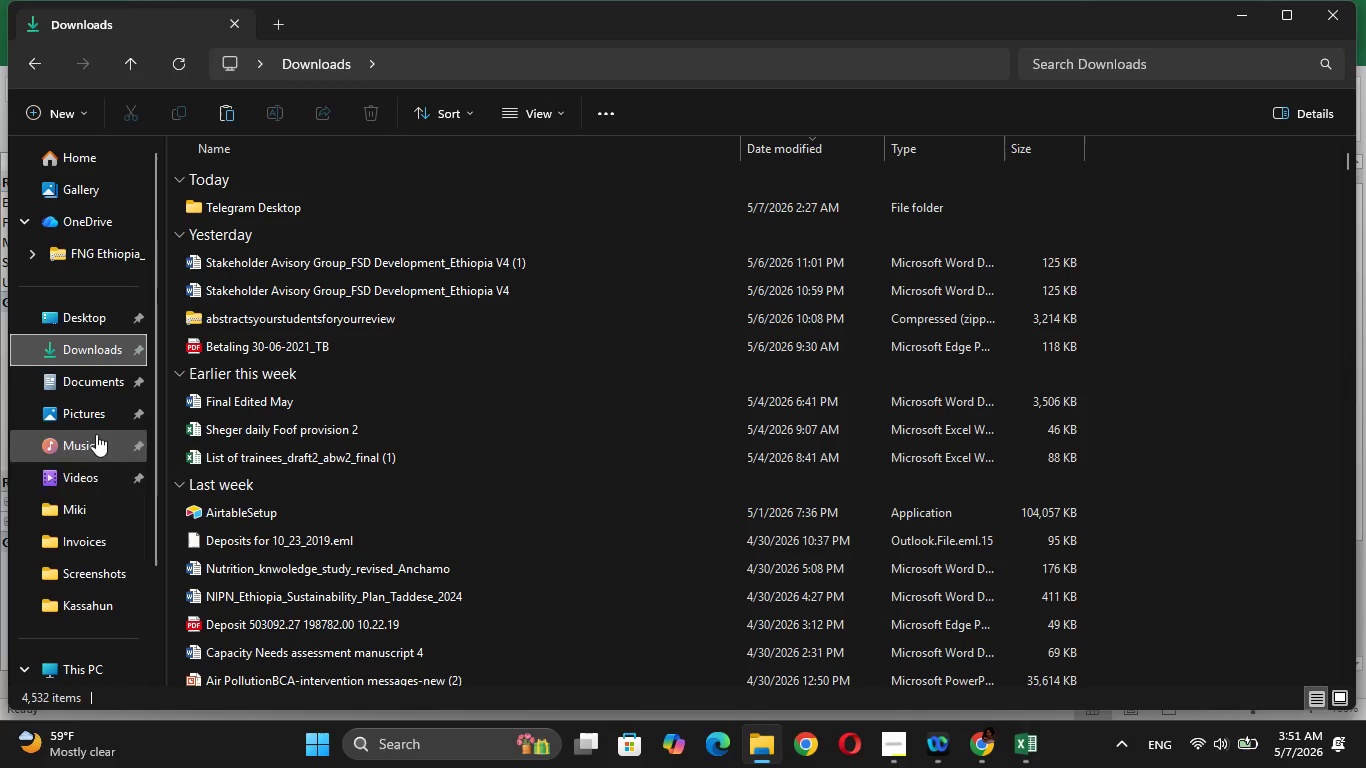 
left_click([95, 502])
 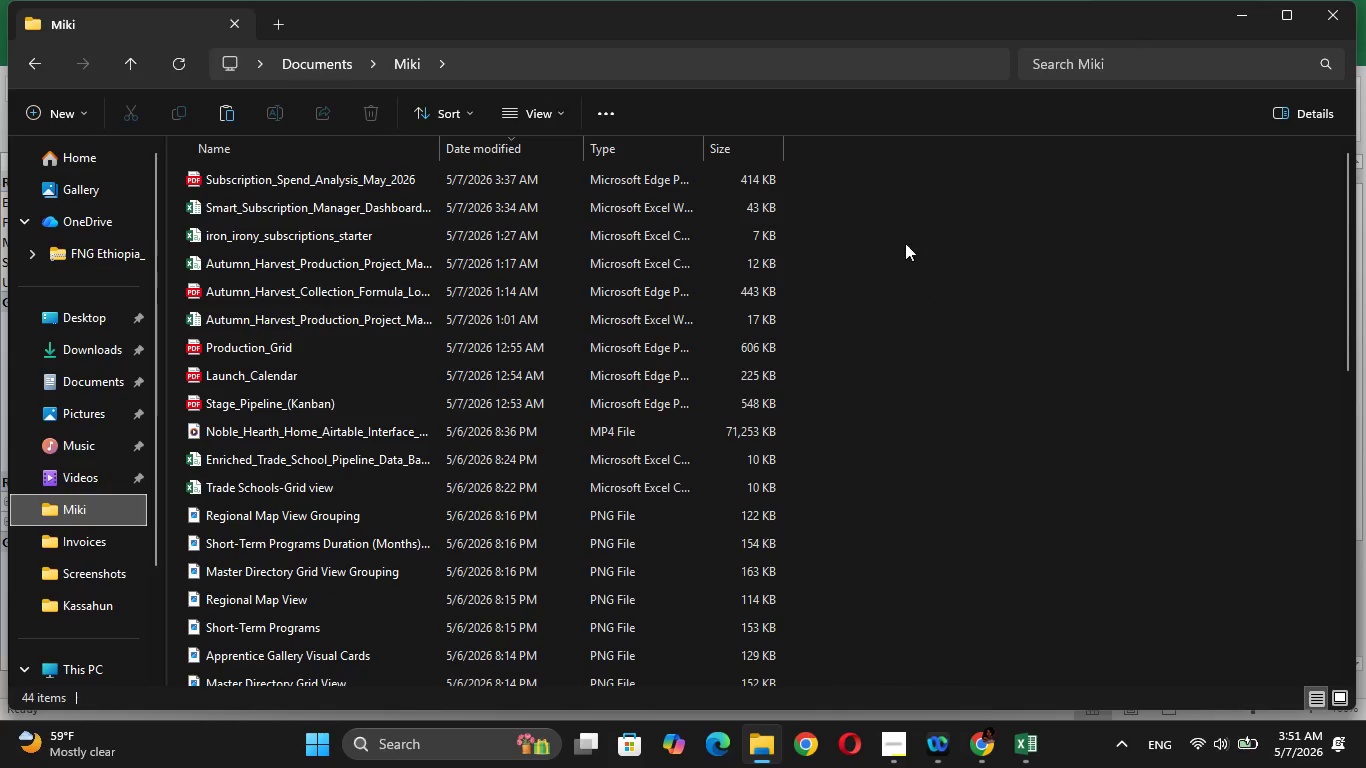 
right_click([907, 243])
 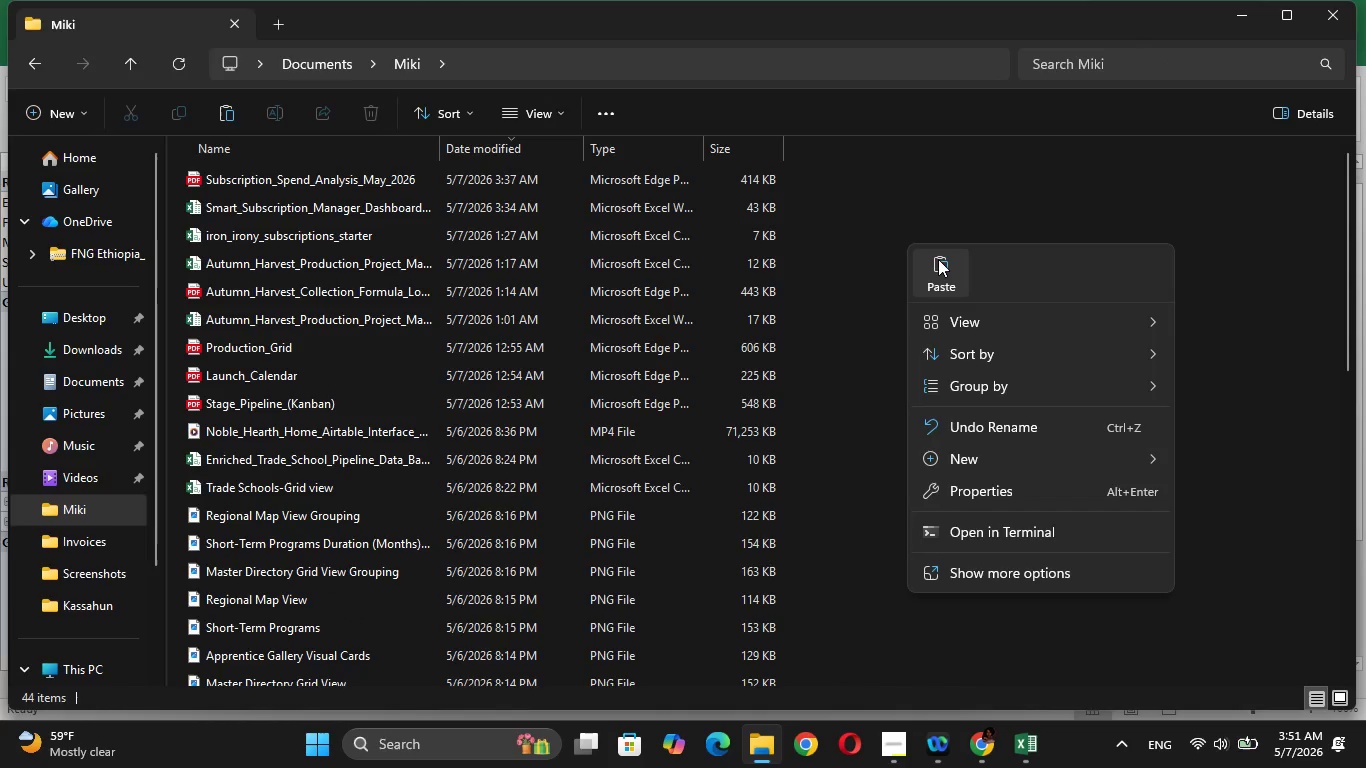 
left_click([938, 259])
 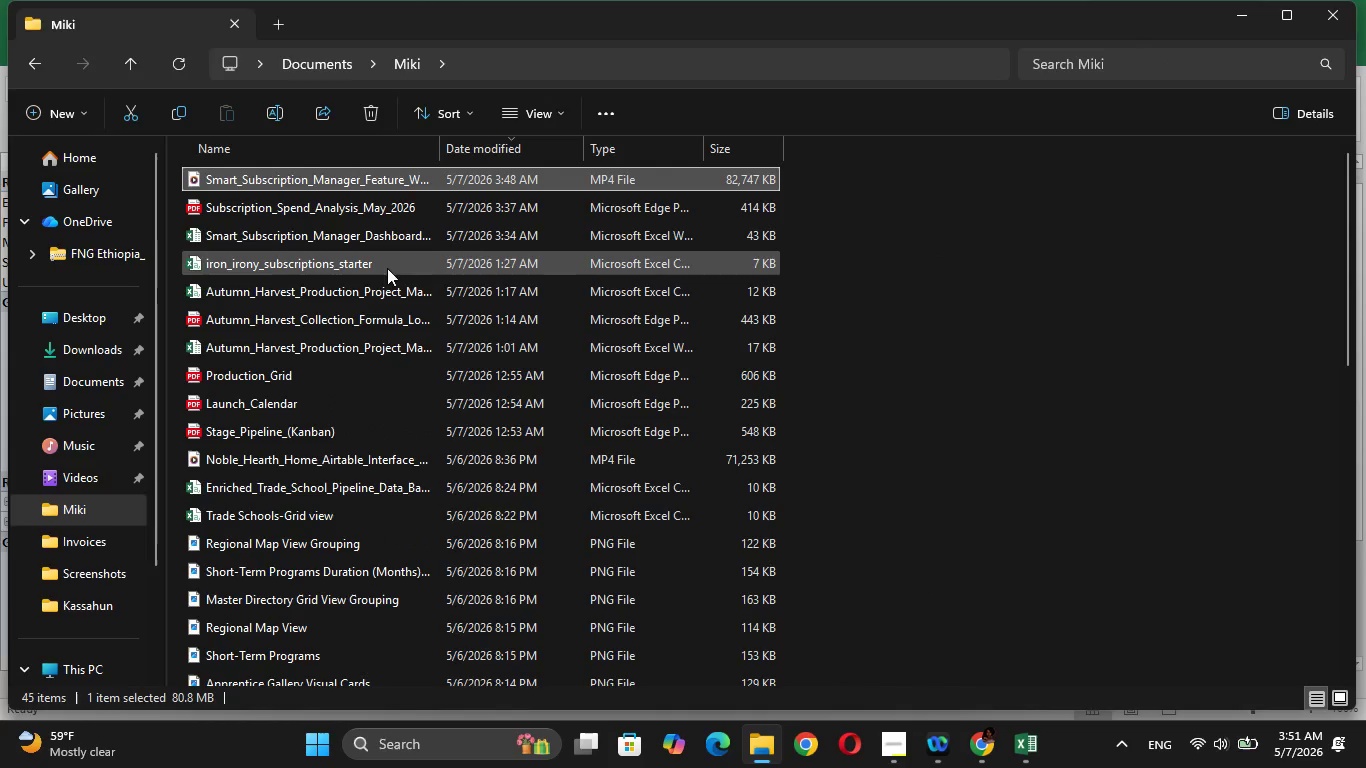 
left_click([395, 240])
 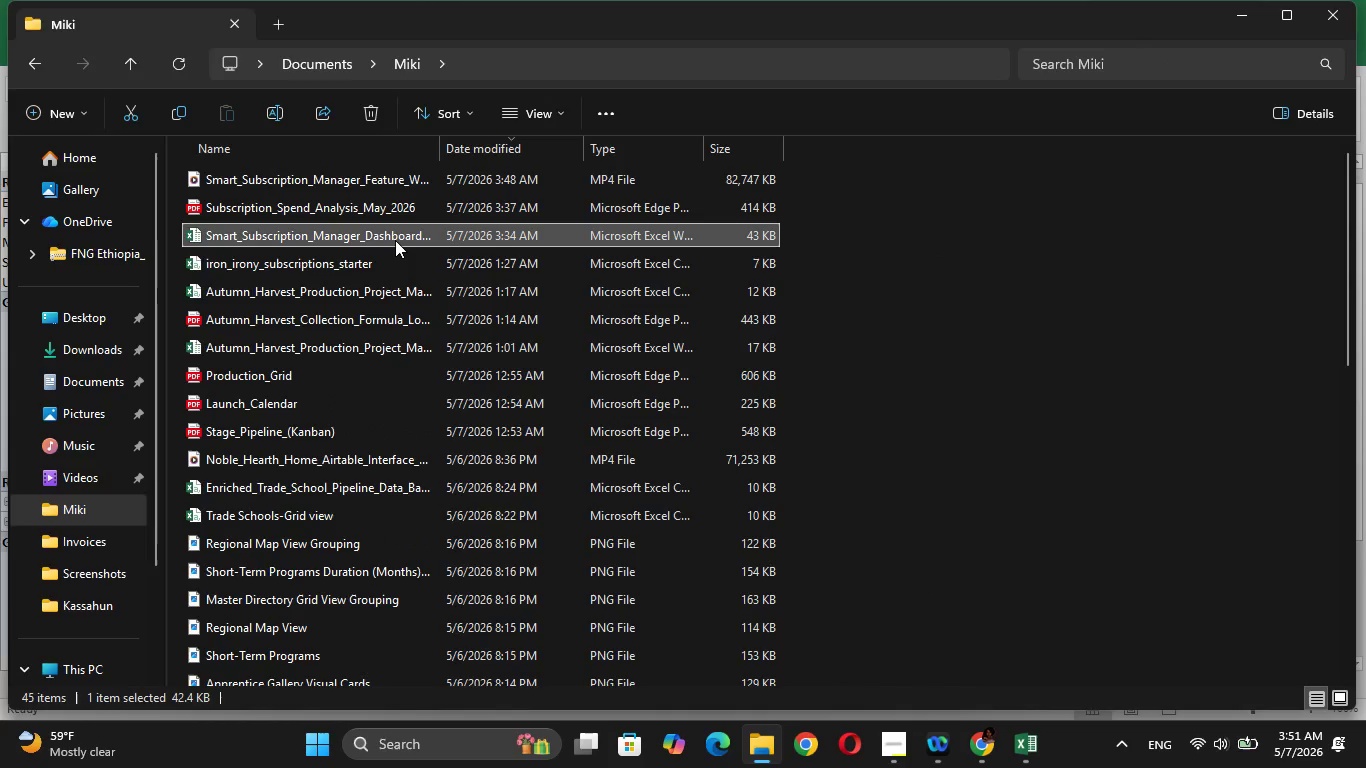 
key(ArrowUp)
 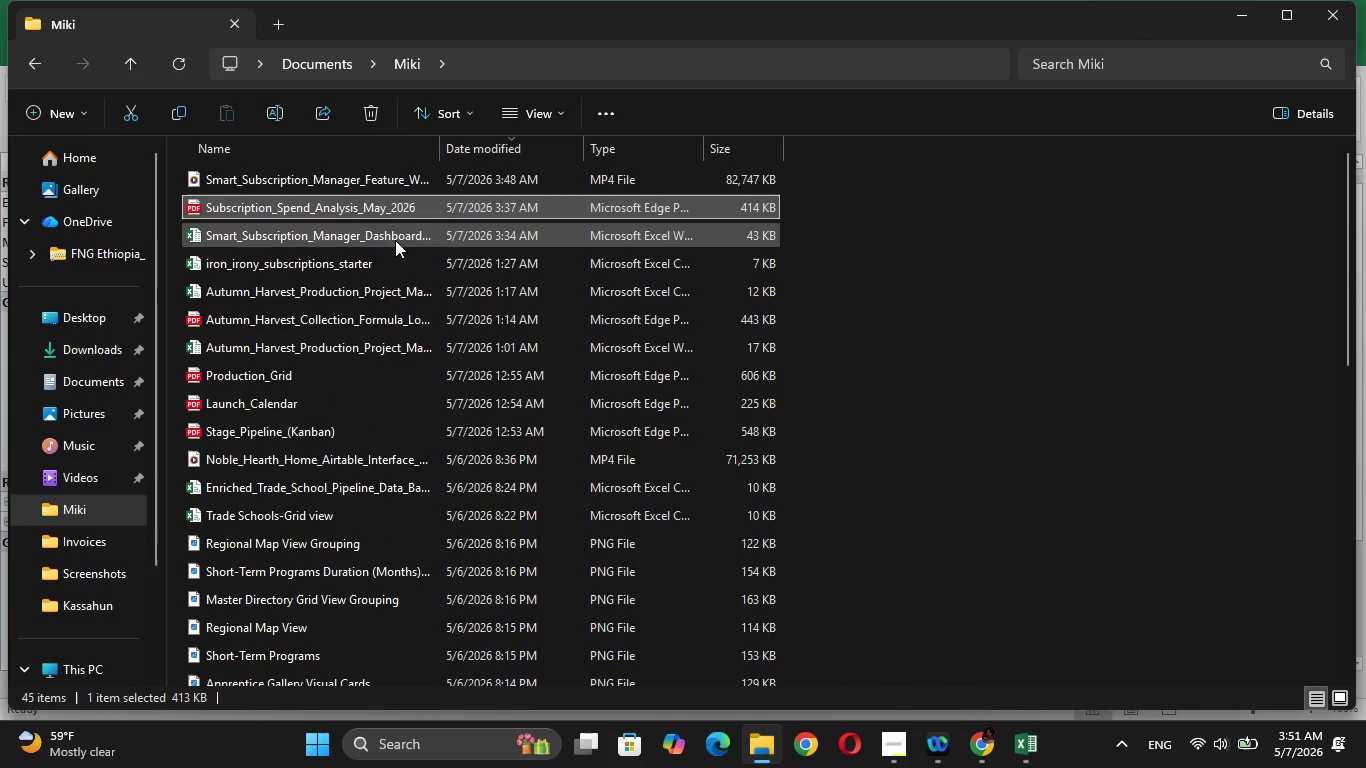 
key(ArrowDown)
 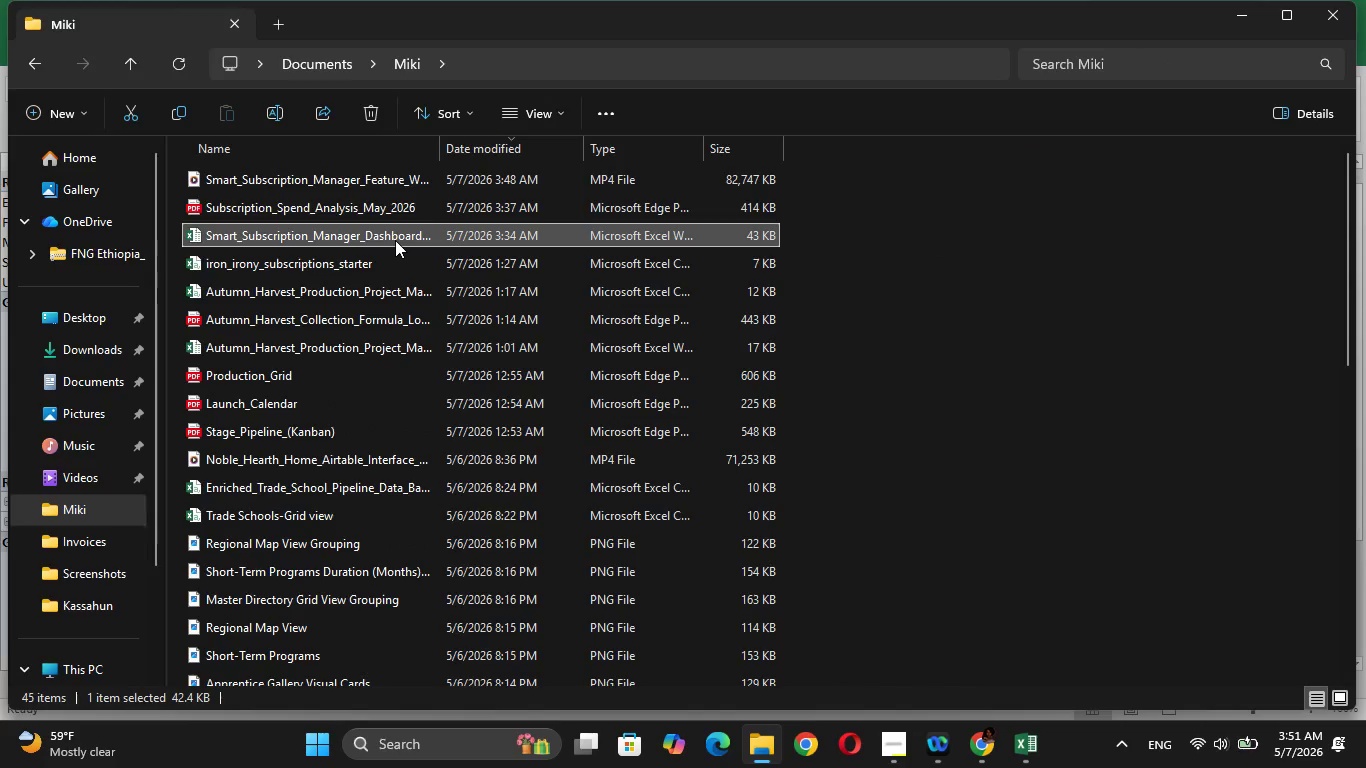 
key(ArrowUp)
 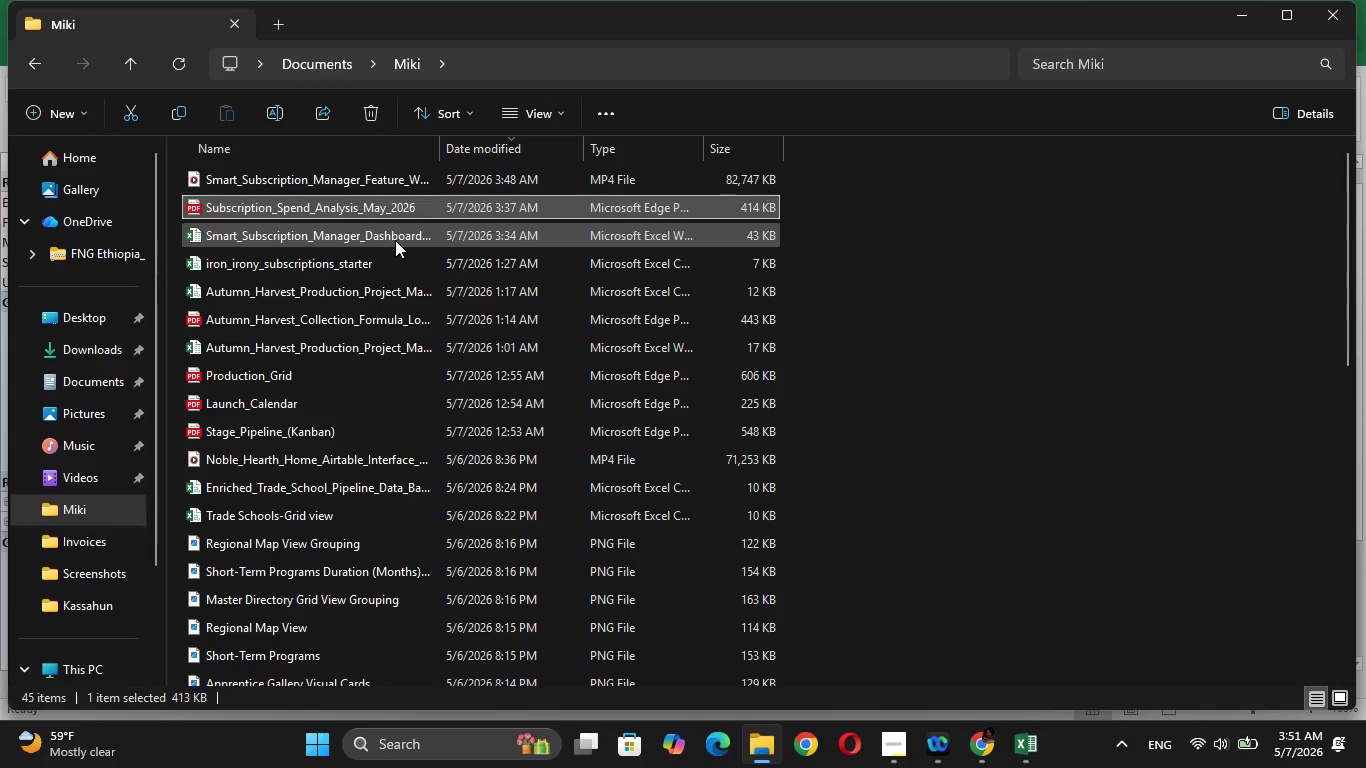 
key(ArrowUp)
 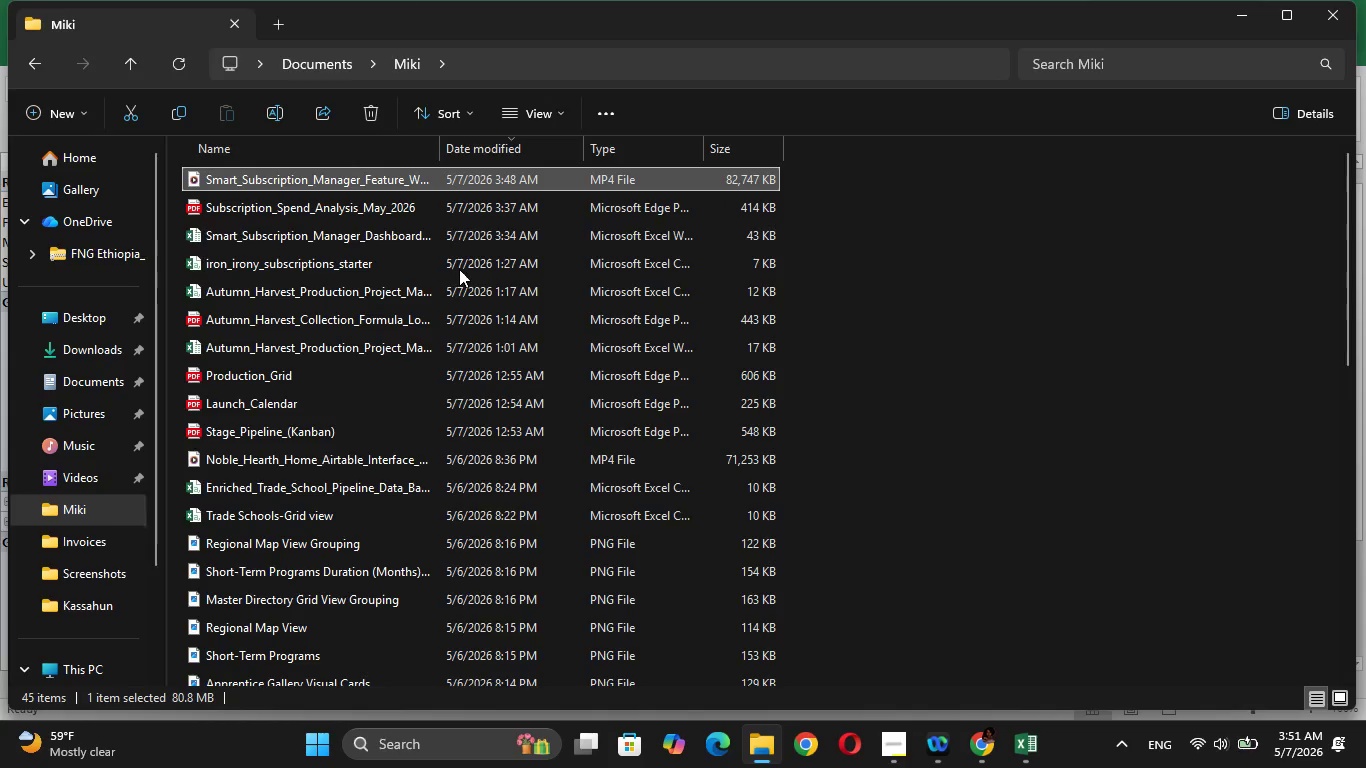 
double_click([405, 223])
 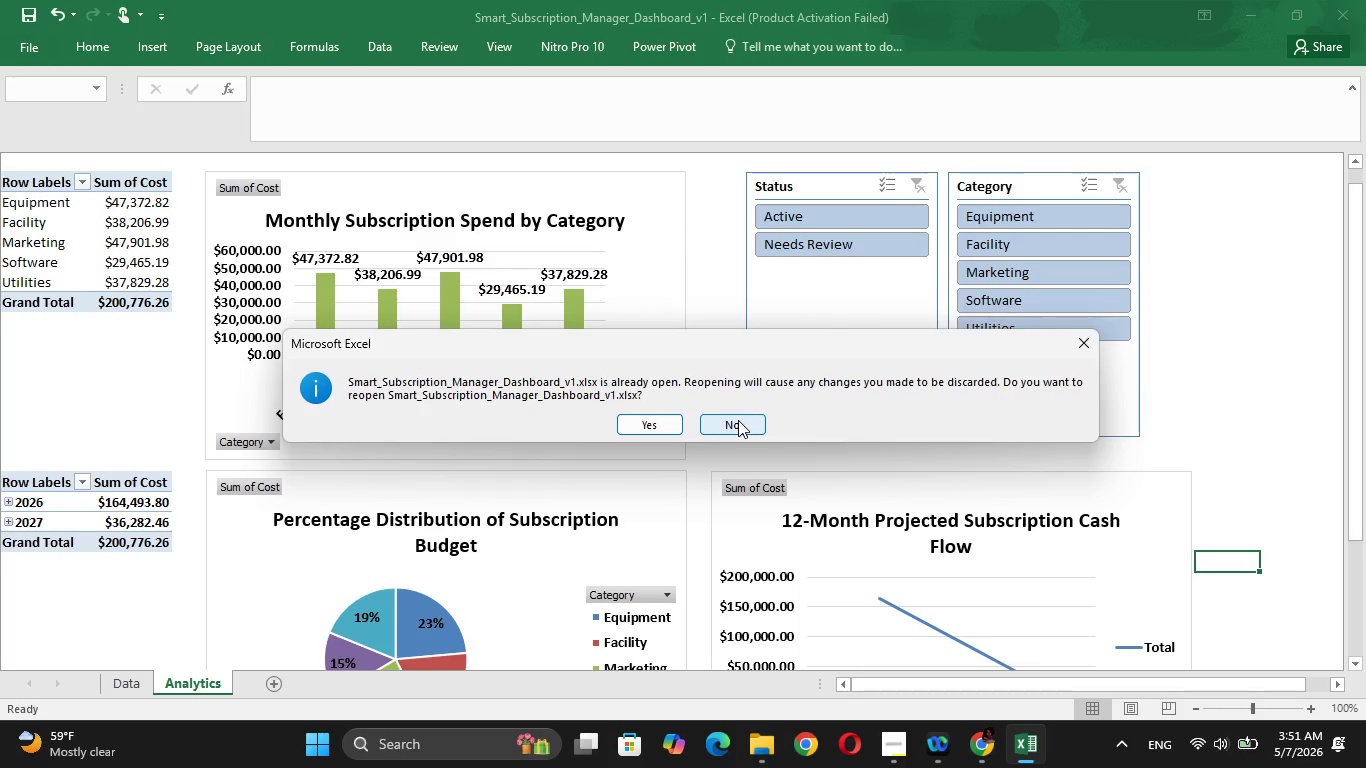 
left_click([738, 420])
 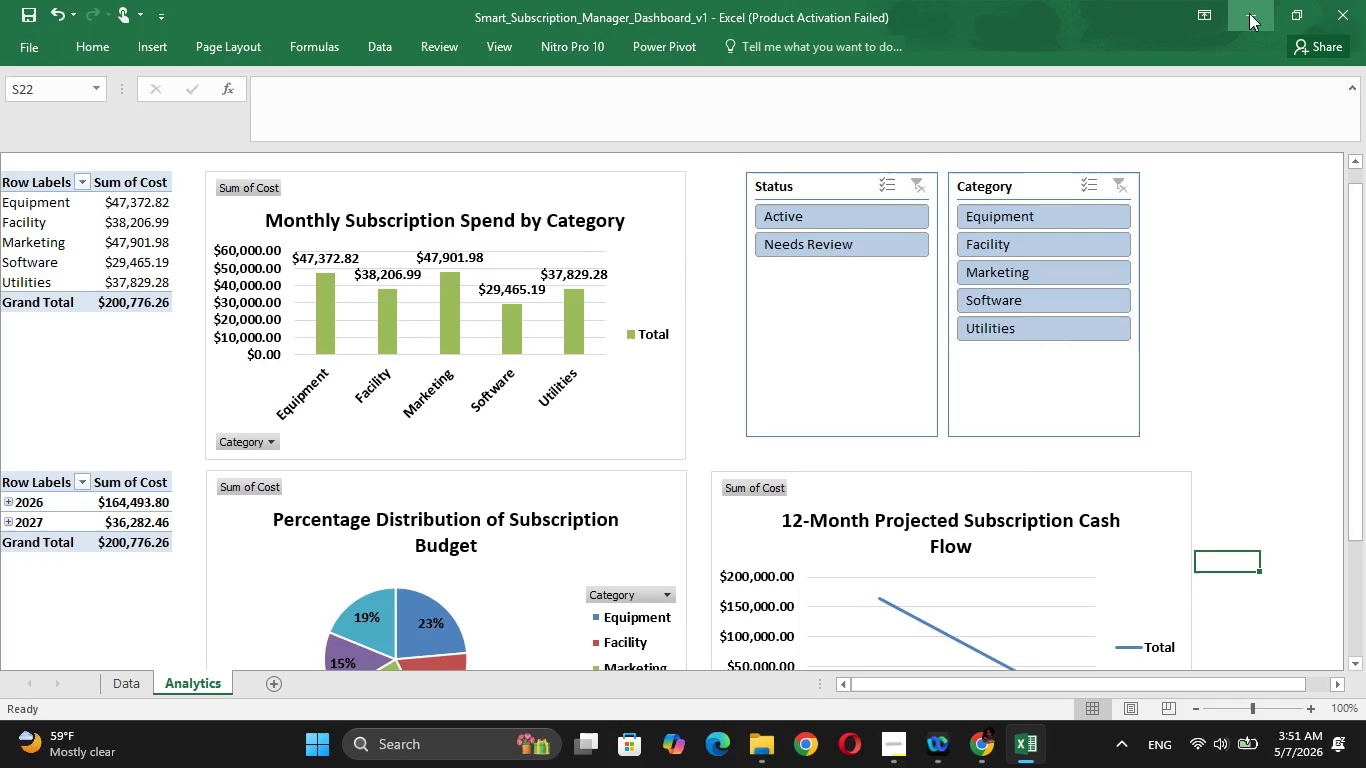 